 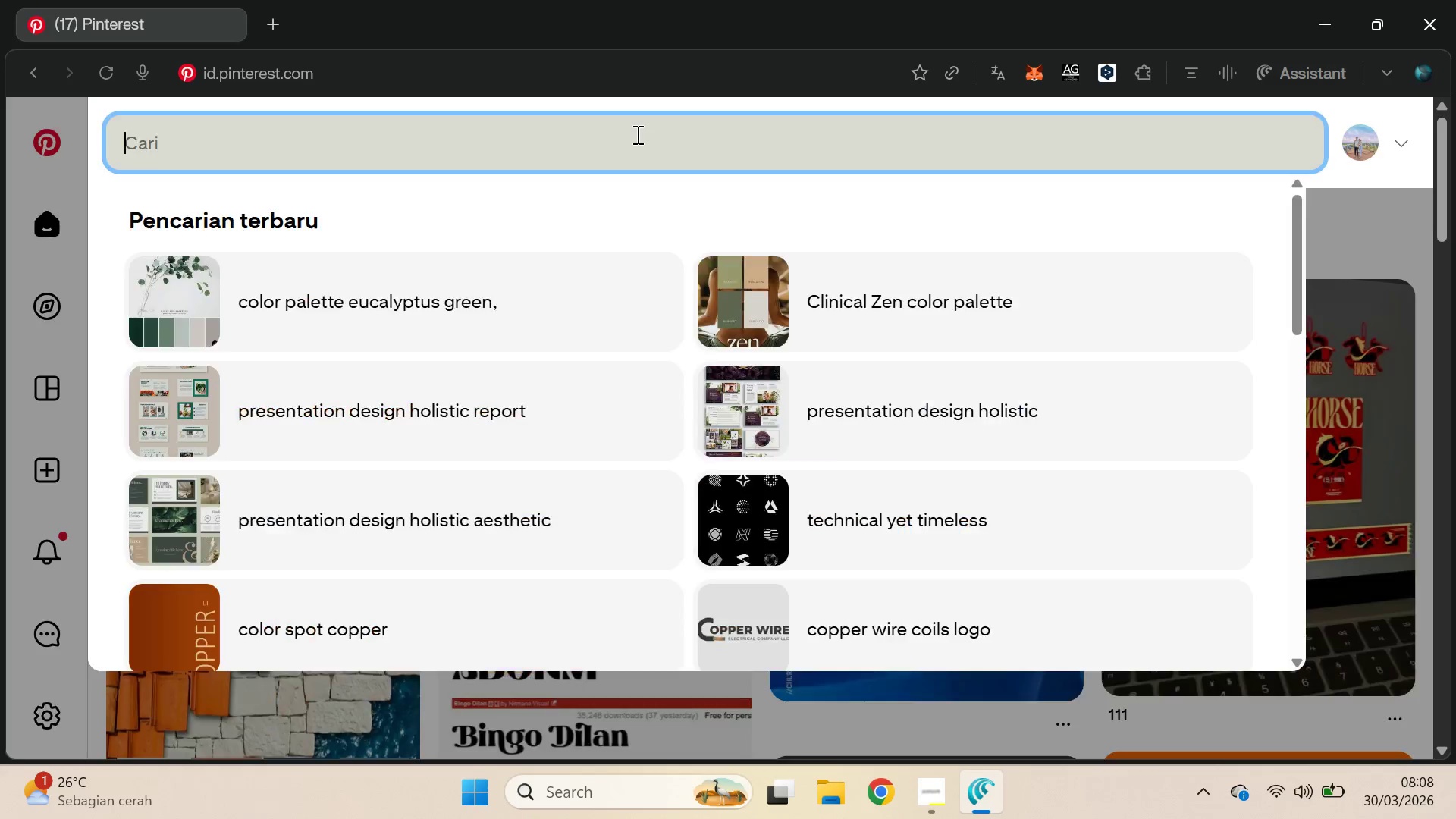 
type(insu)
key(Backspace)
key(Backspace)
type(dustrial bogta)
key(Backspace)
key(Backspace)
key(Backspace)
type(tanical deisng )
 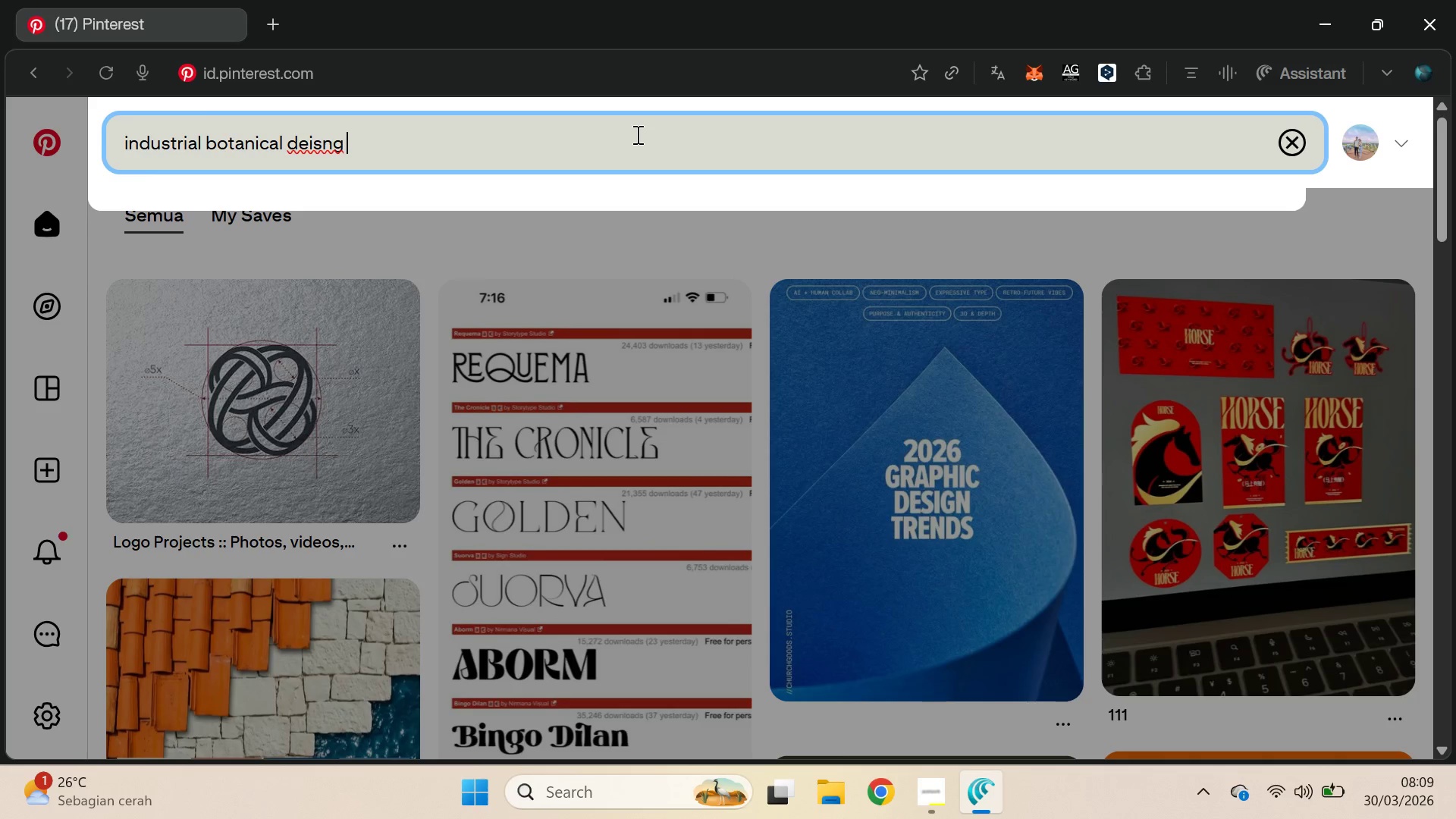 
key(Control+ControlLeft)
 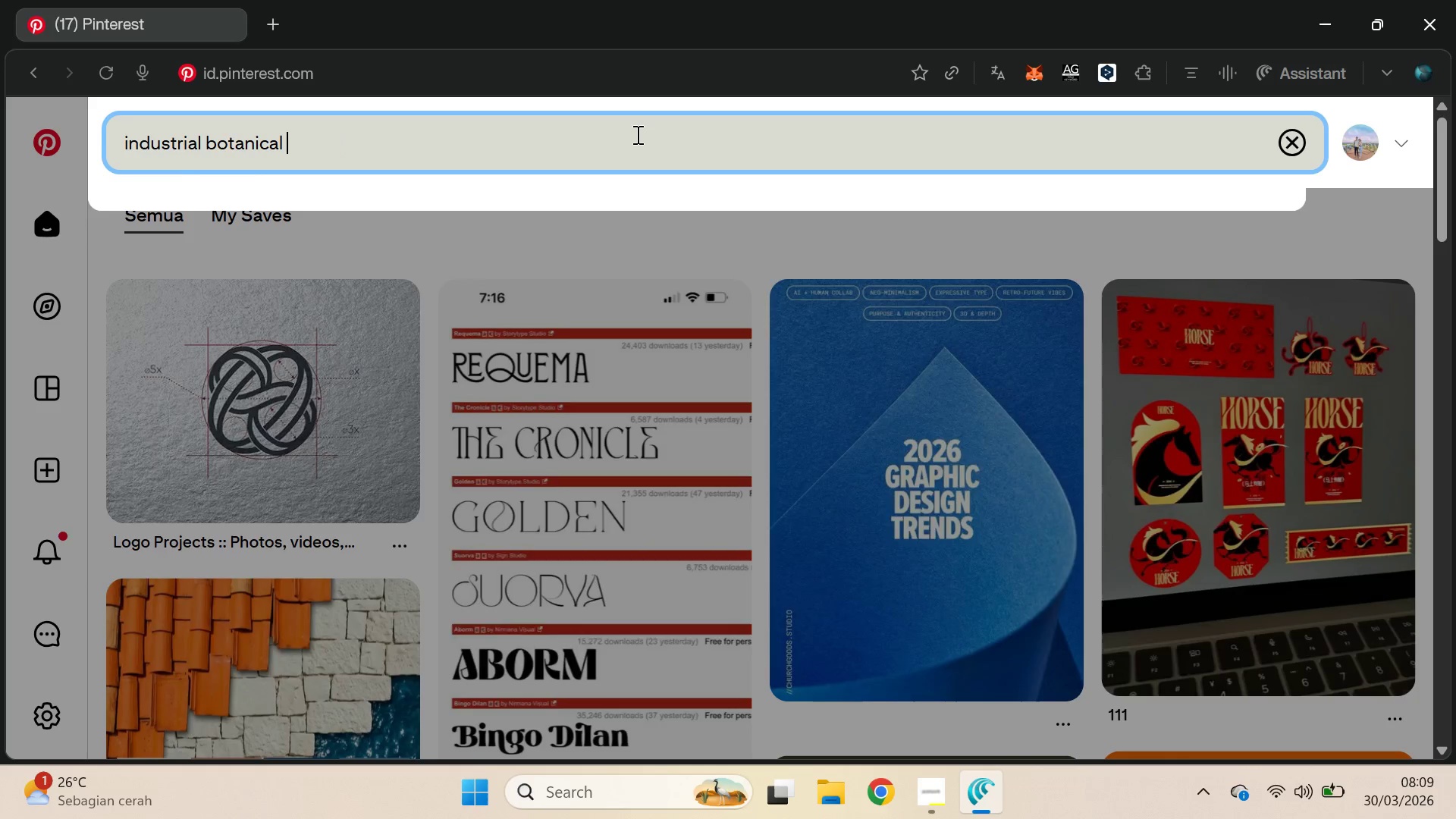 
key(Control+Backspace)
 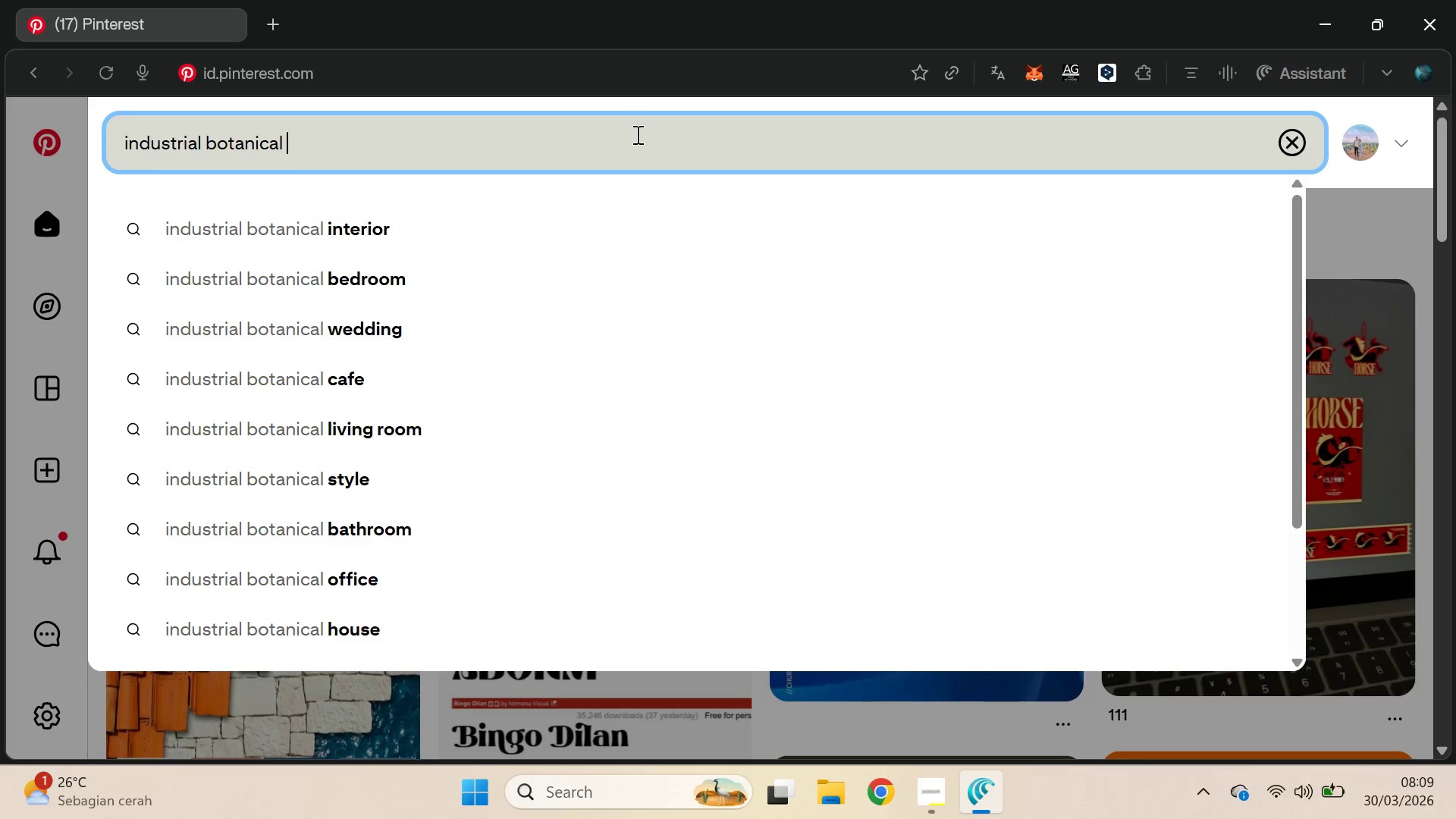 
type(sg)
key(Backspace)
key(Backspace)
type(design)
 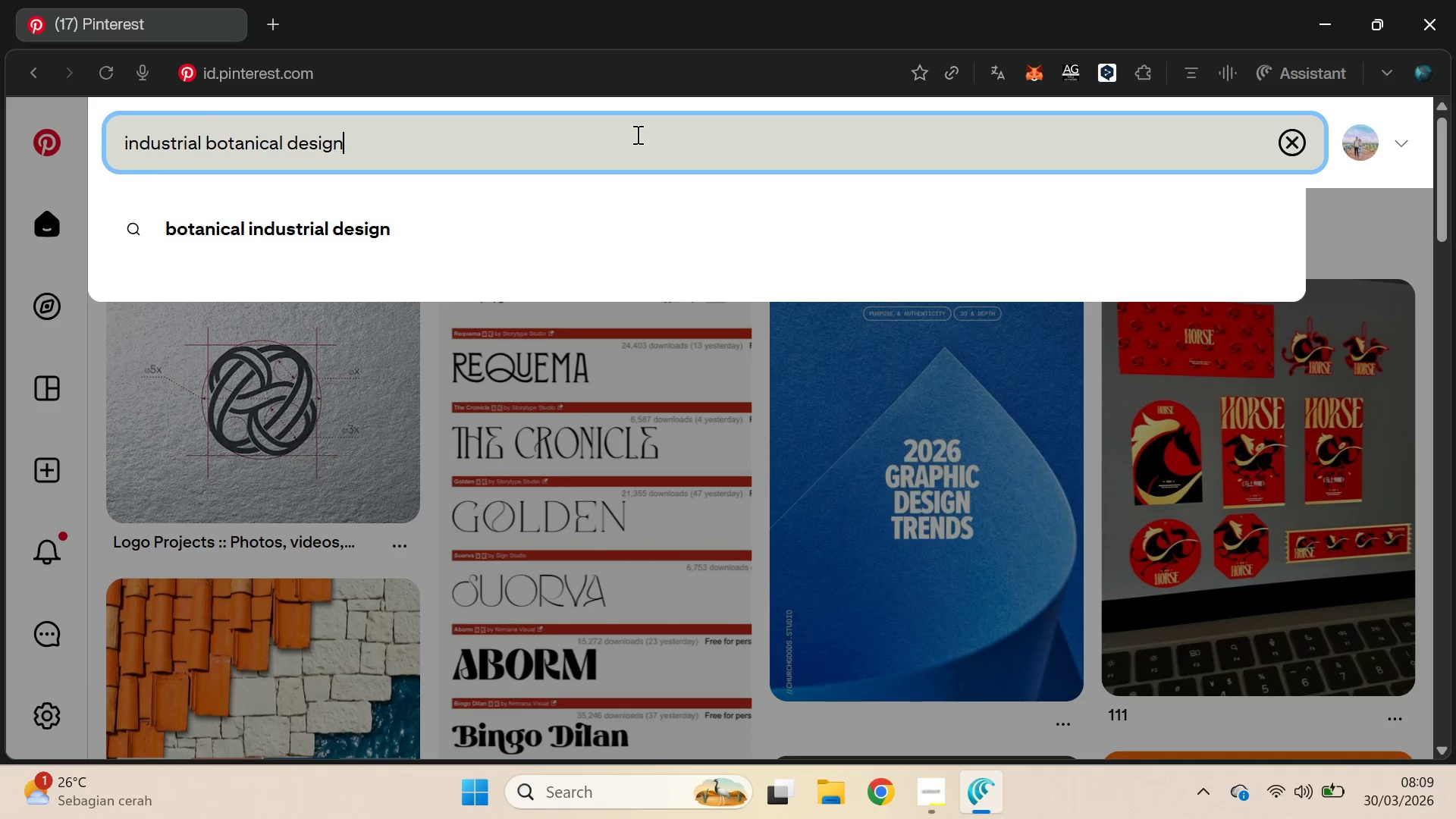 
key(Enter)
 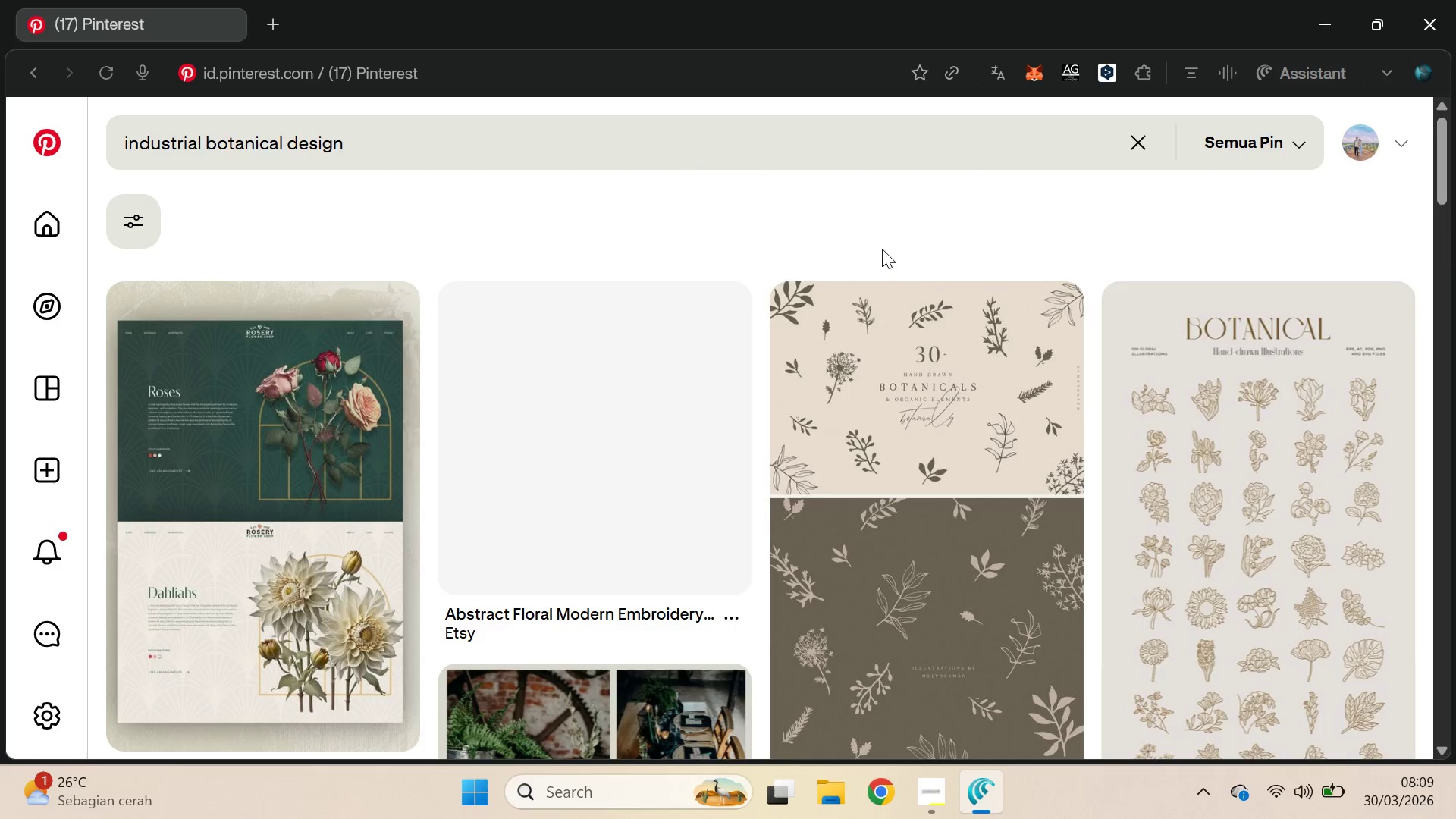 
scroll: coordinate [1165, 243], scroll_direction: down, amount: 1.0
 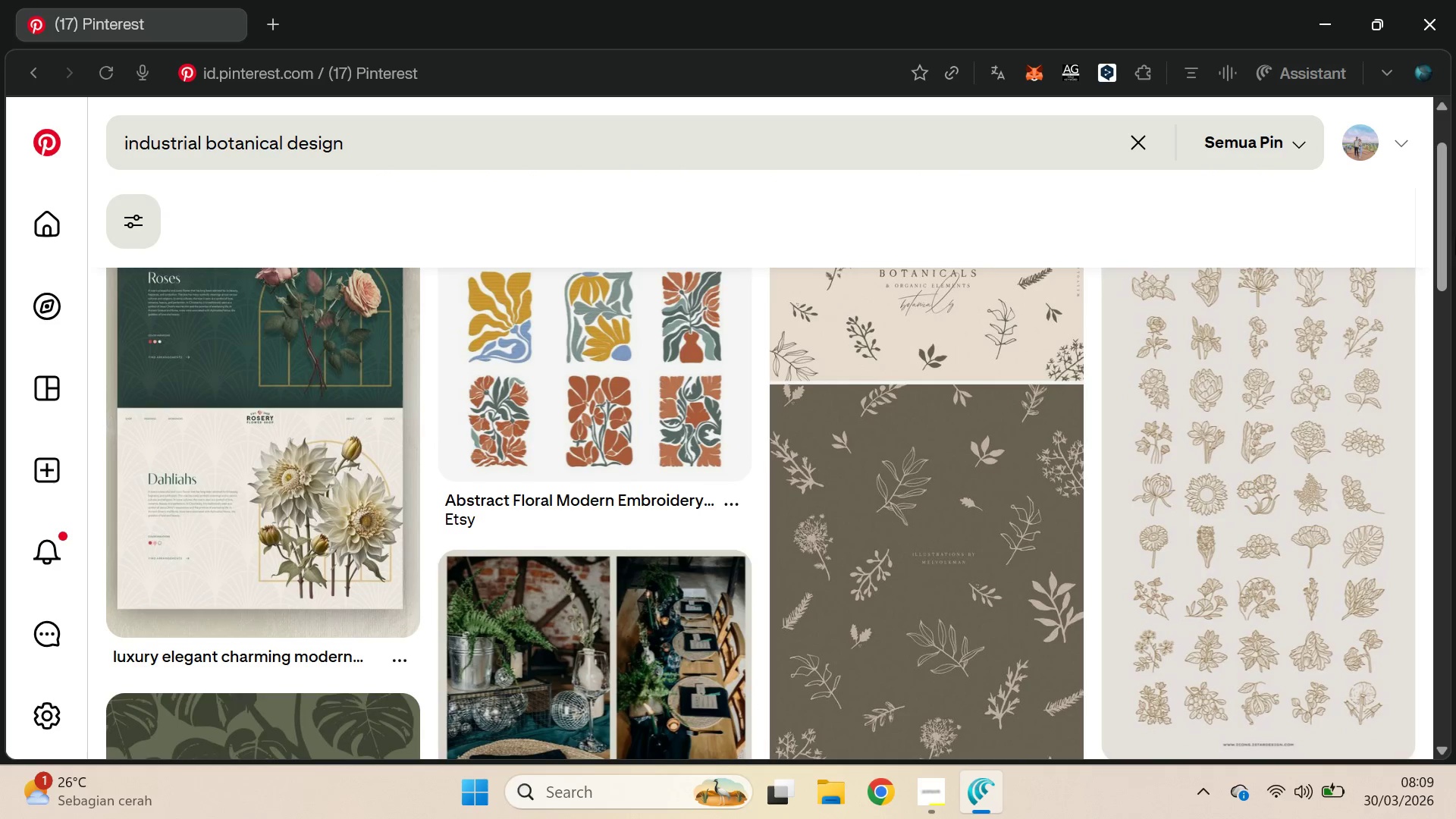 
left_click_drag(start_coordinate=[1455, 215], to_coordinate=[1437, 321])
 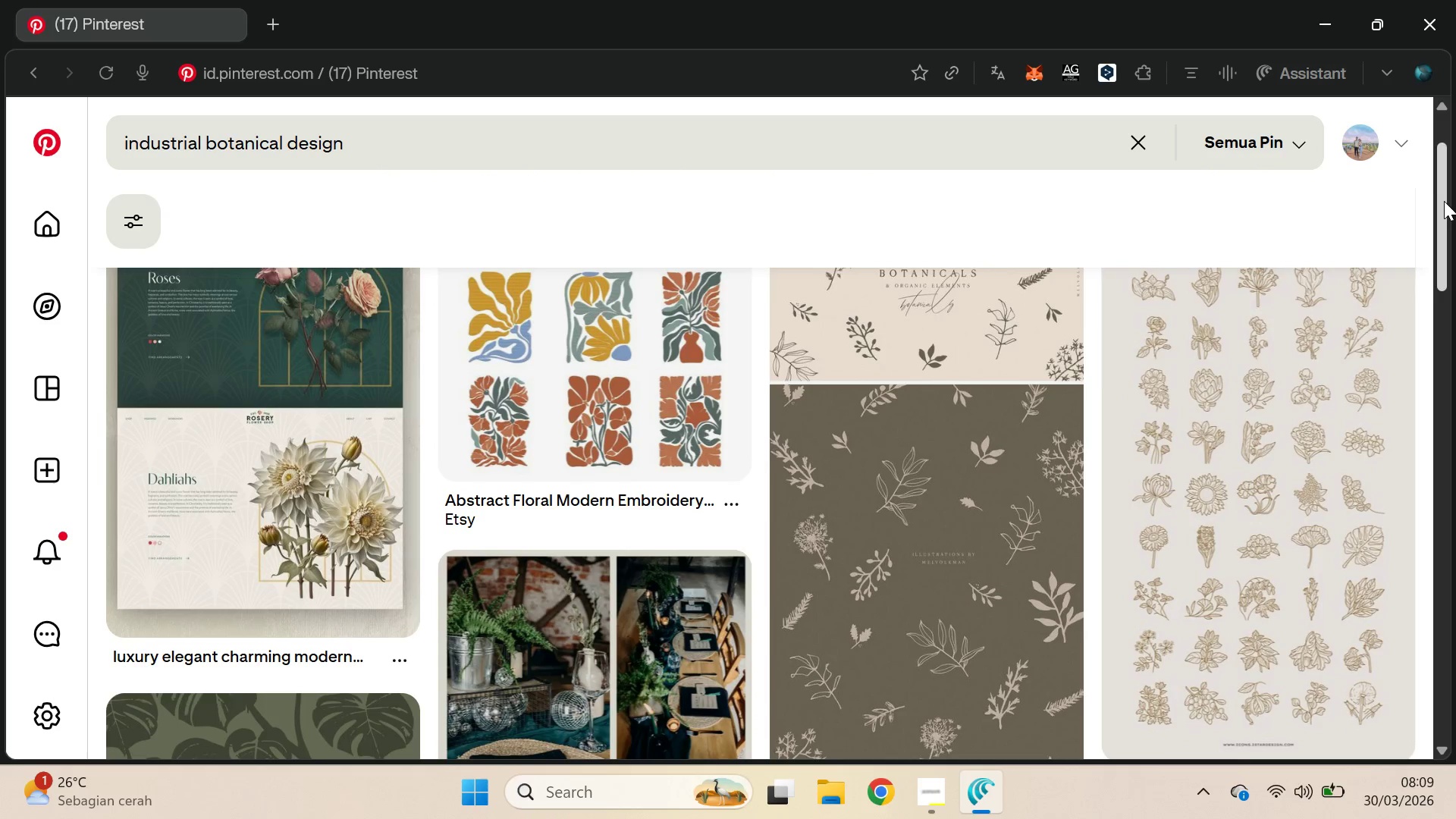 
left_click_drag(start_coordinate=[1444, 199], to_coordinate=[1448, 240])
 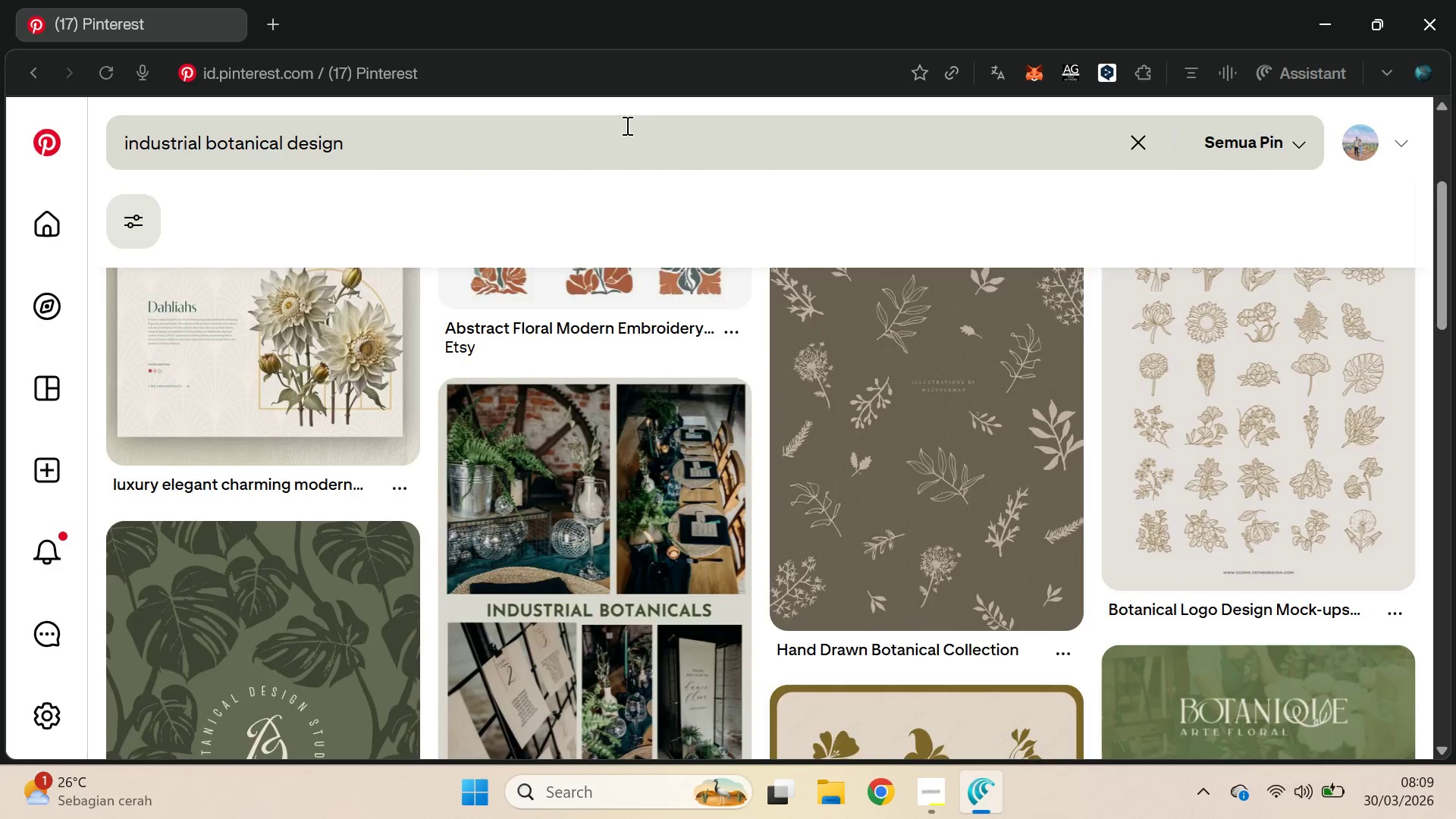 
double_click([626, 125])
 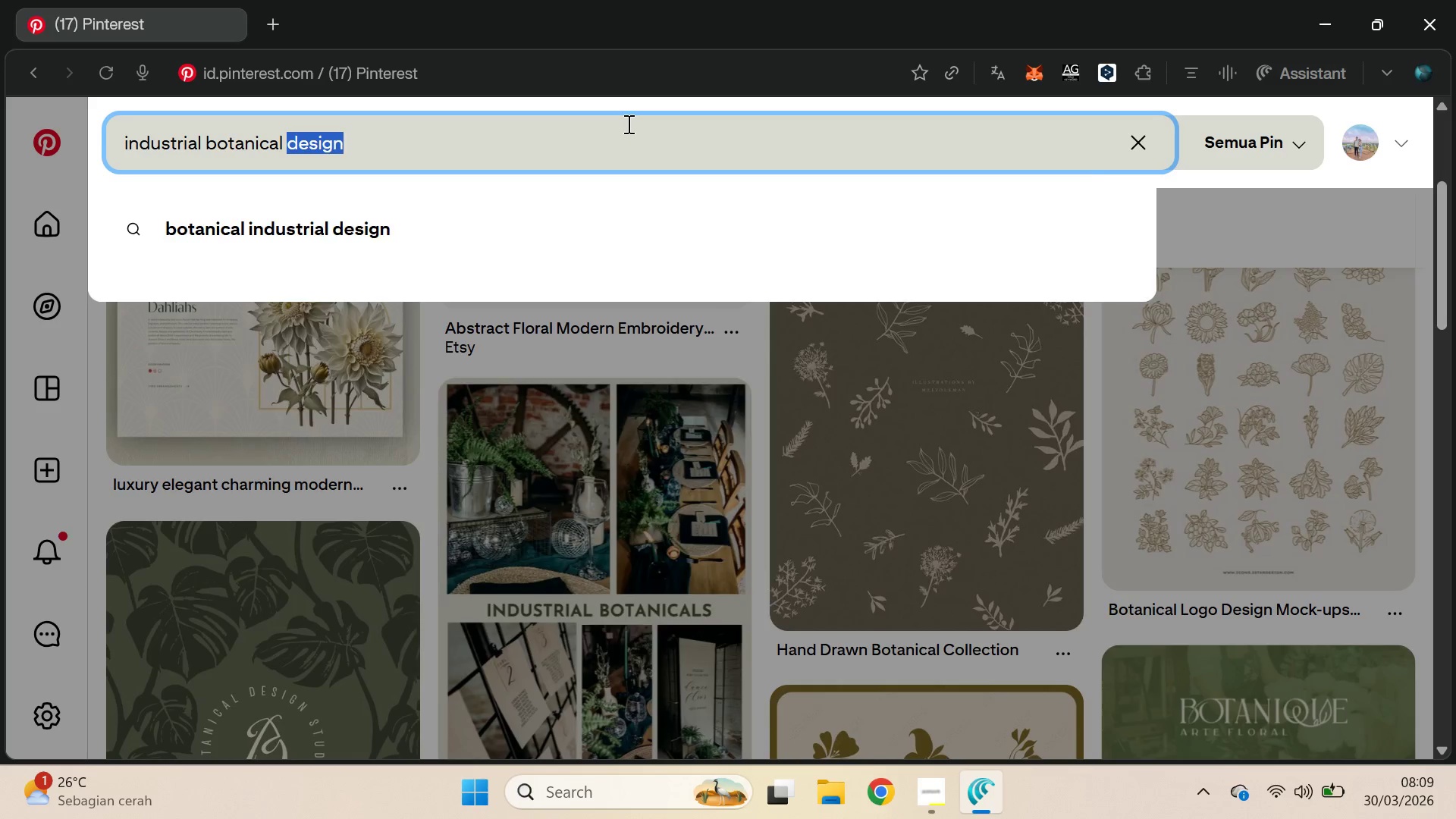 
key(Backspace)
 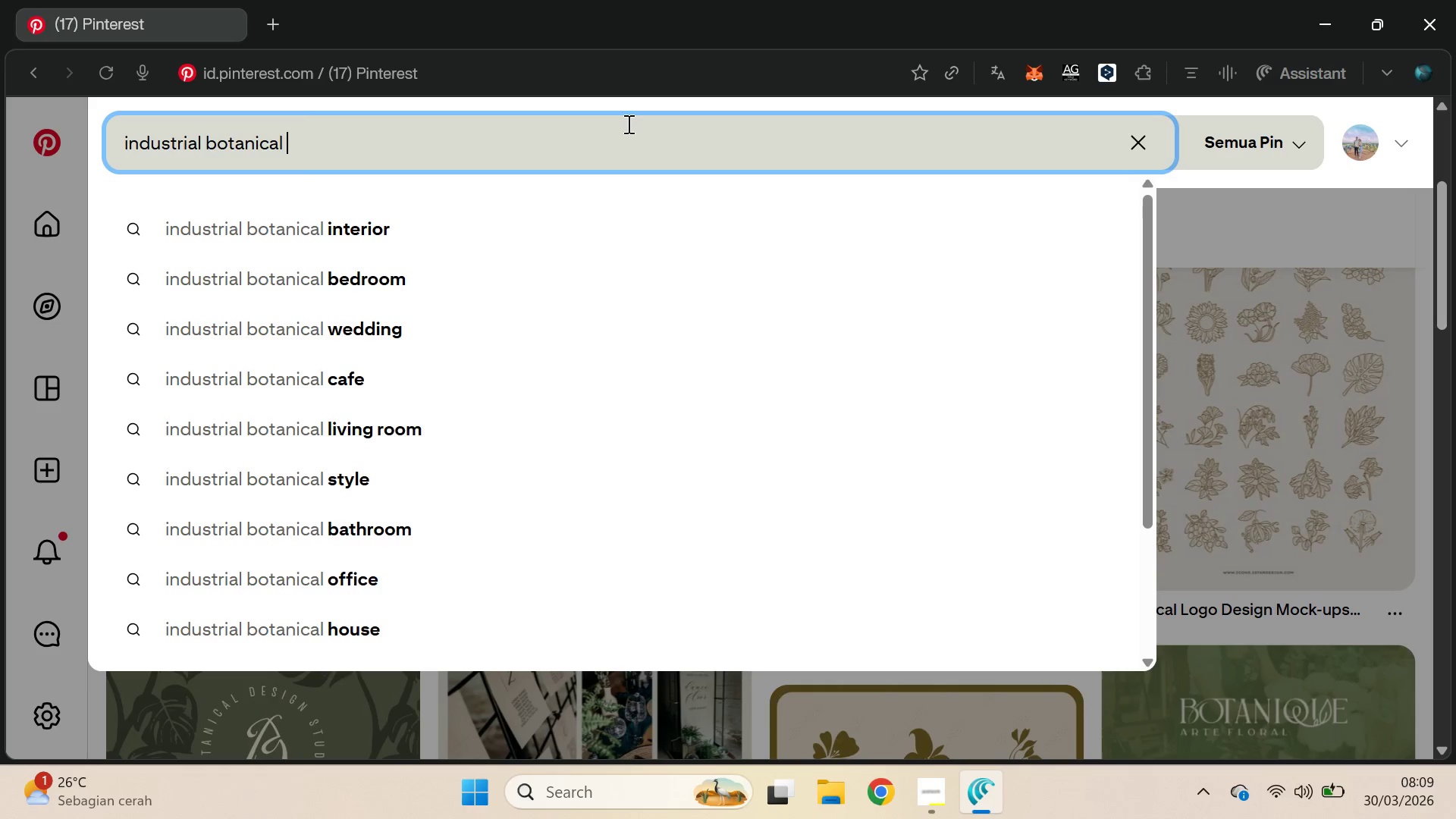 
key(Backspace)
 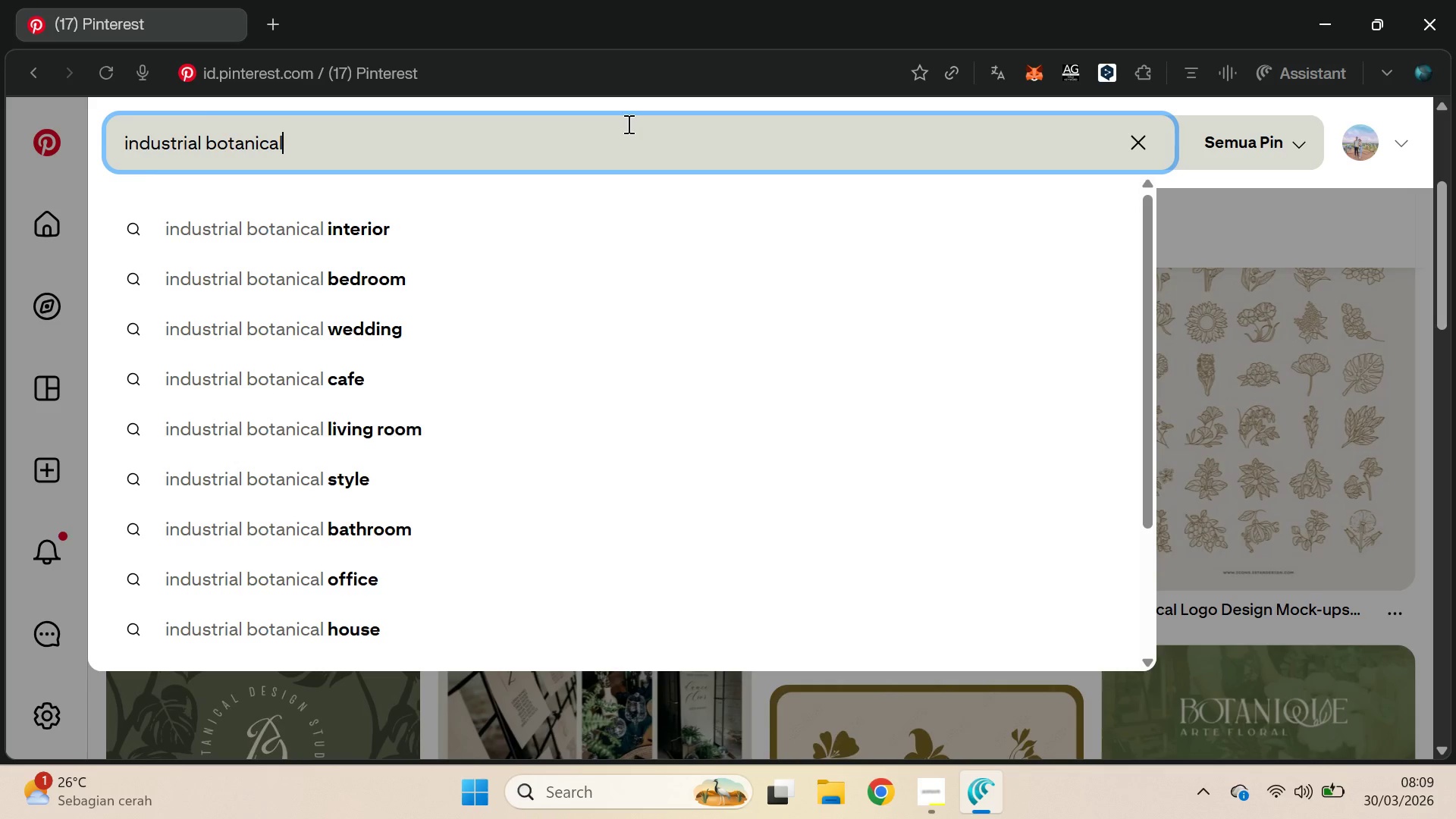 
key(Enter)
 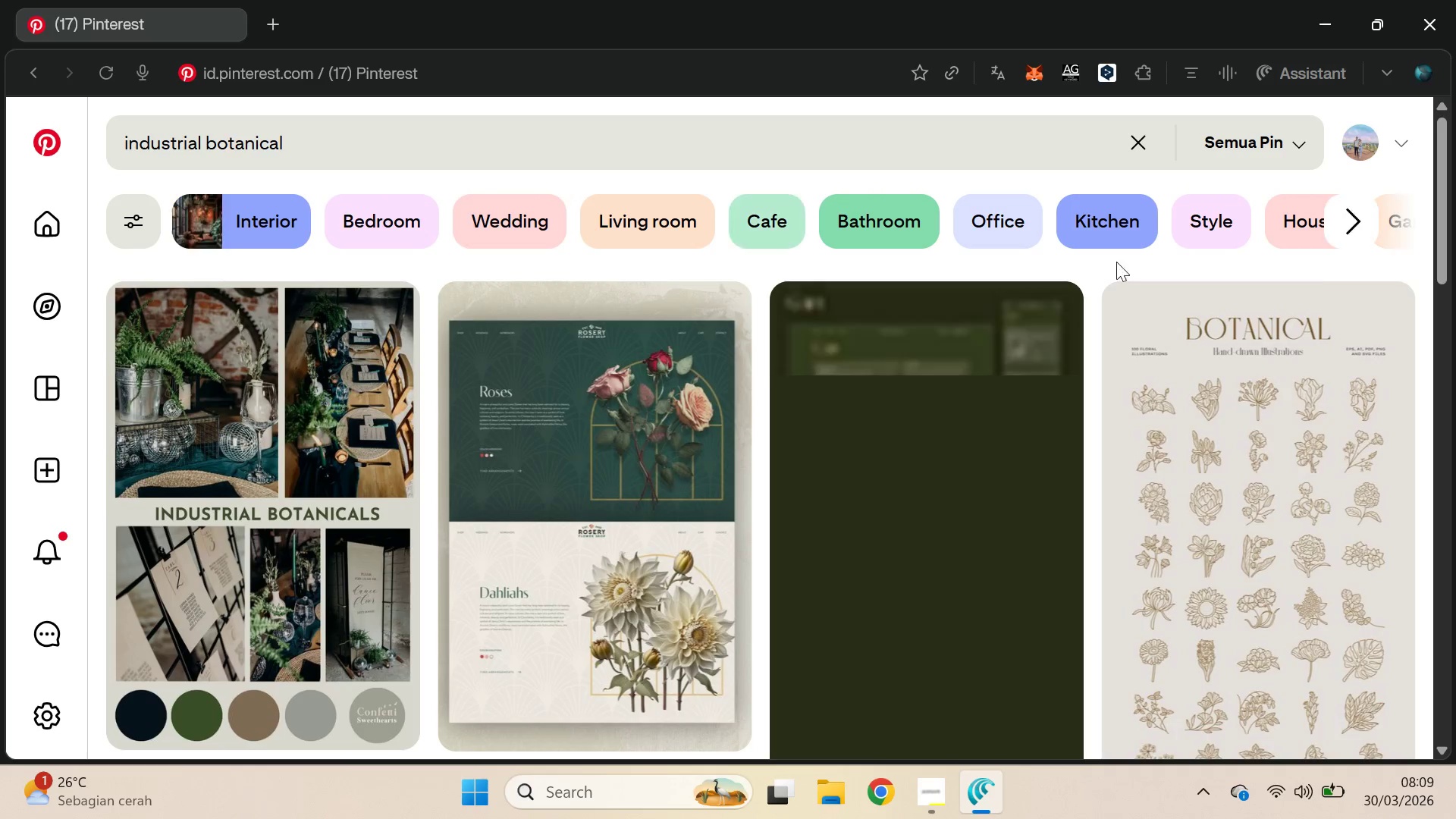 
left_click_drag(start_coordinate=[1442, 171], to_coordinate=[1455, 736])
 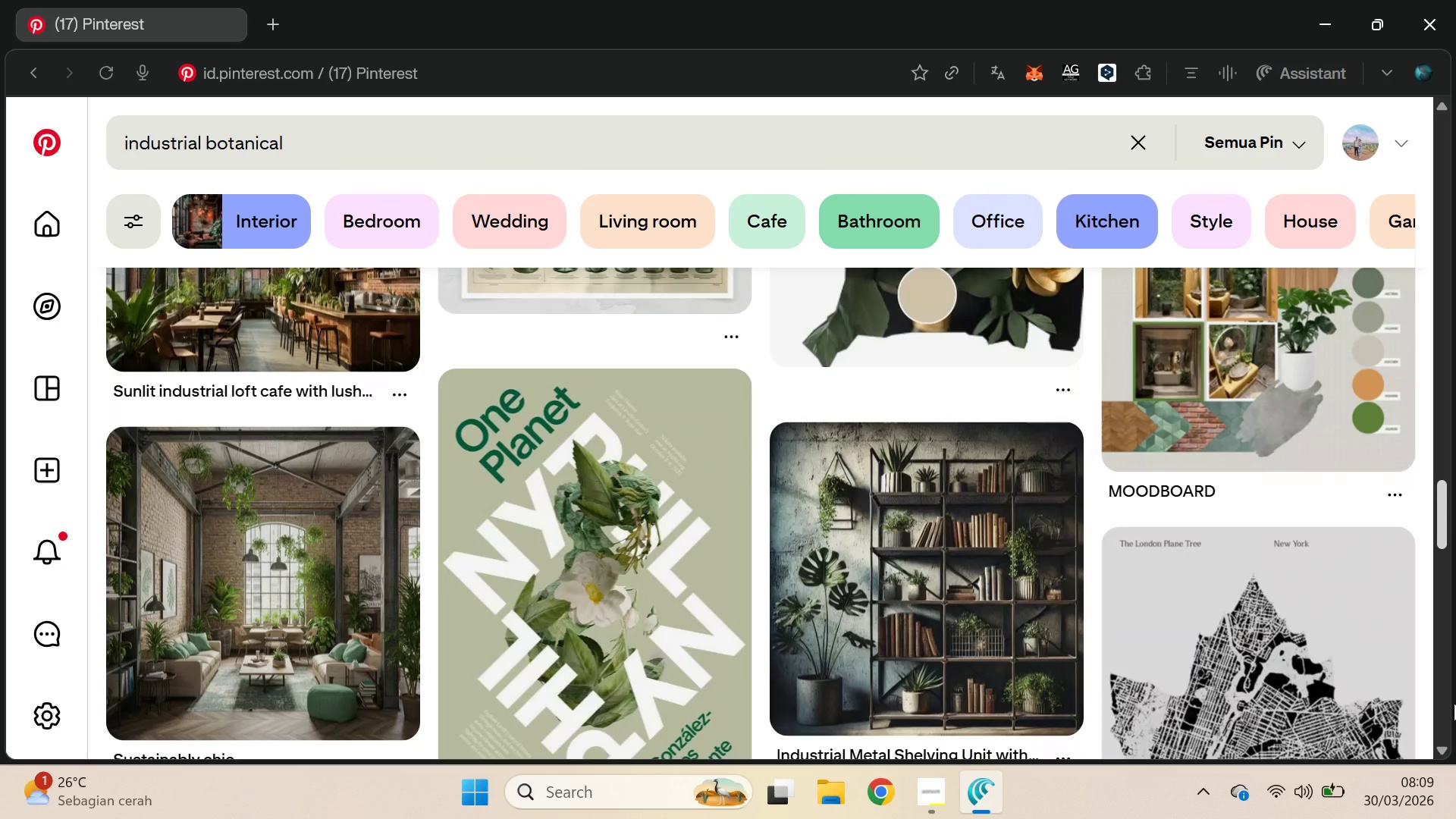 
left_click_drag(start_coordinate=[1438, 516], to_coordinate=[1448, 569])
 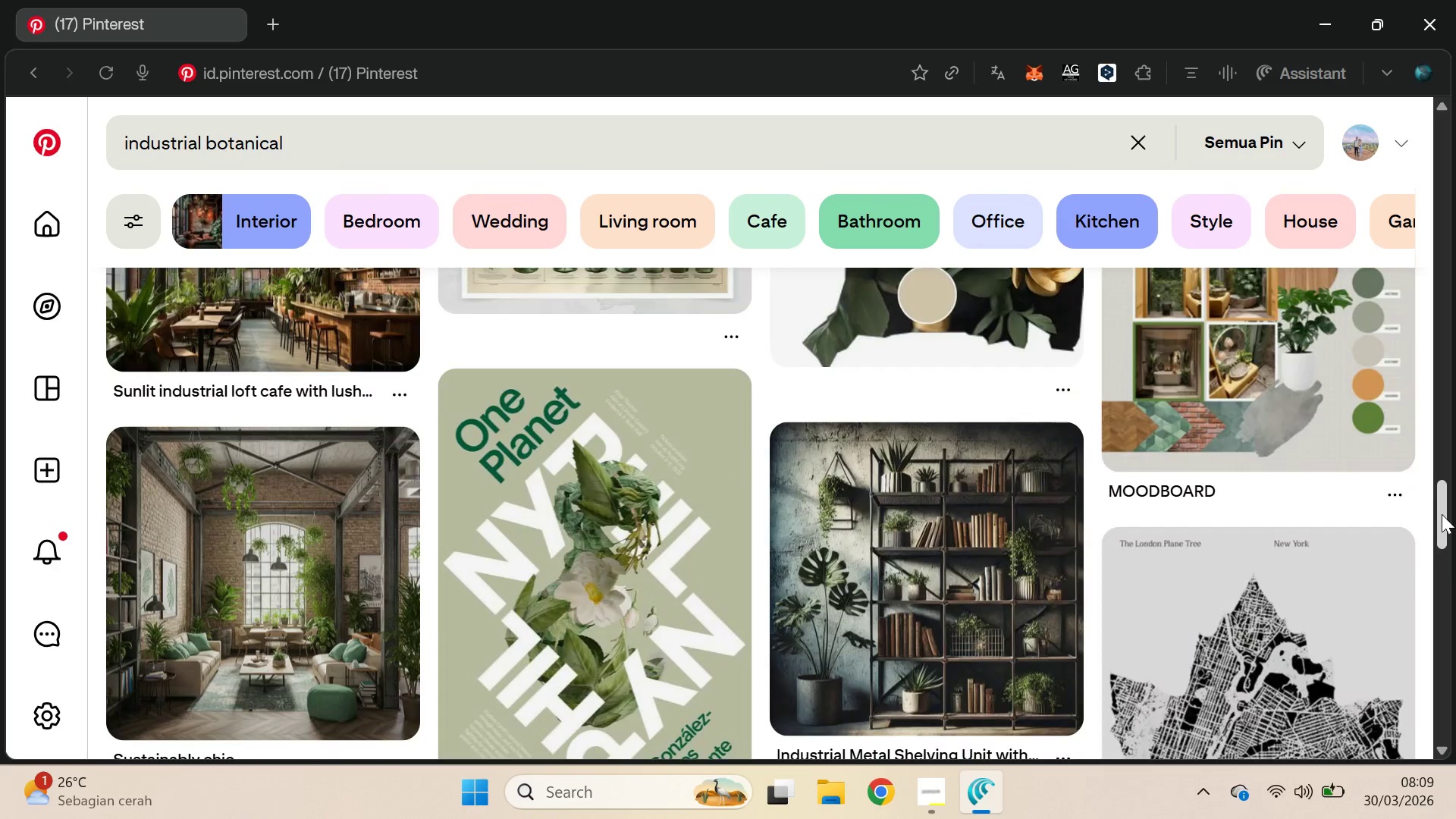 
left_click_drag(start_coordinate=[1439, 513], to_coordinate=[1447, 544])
 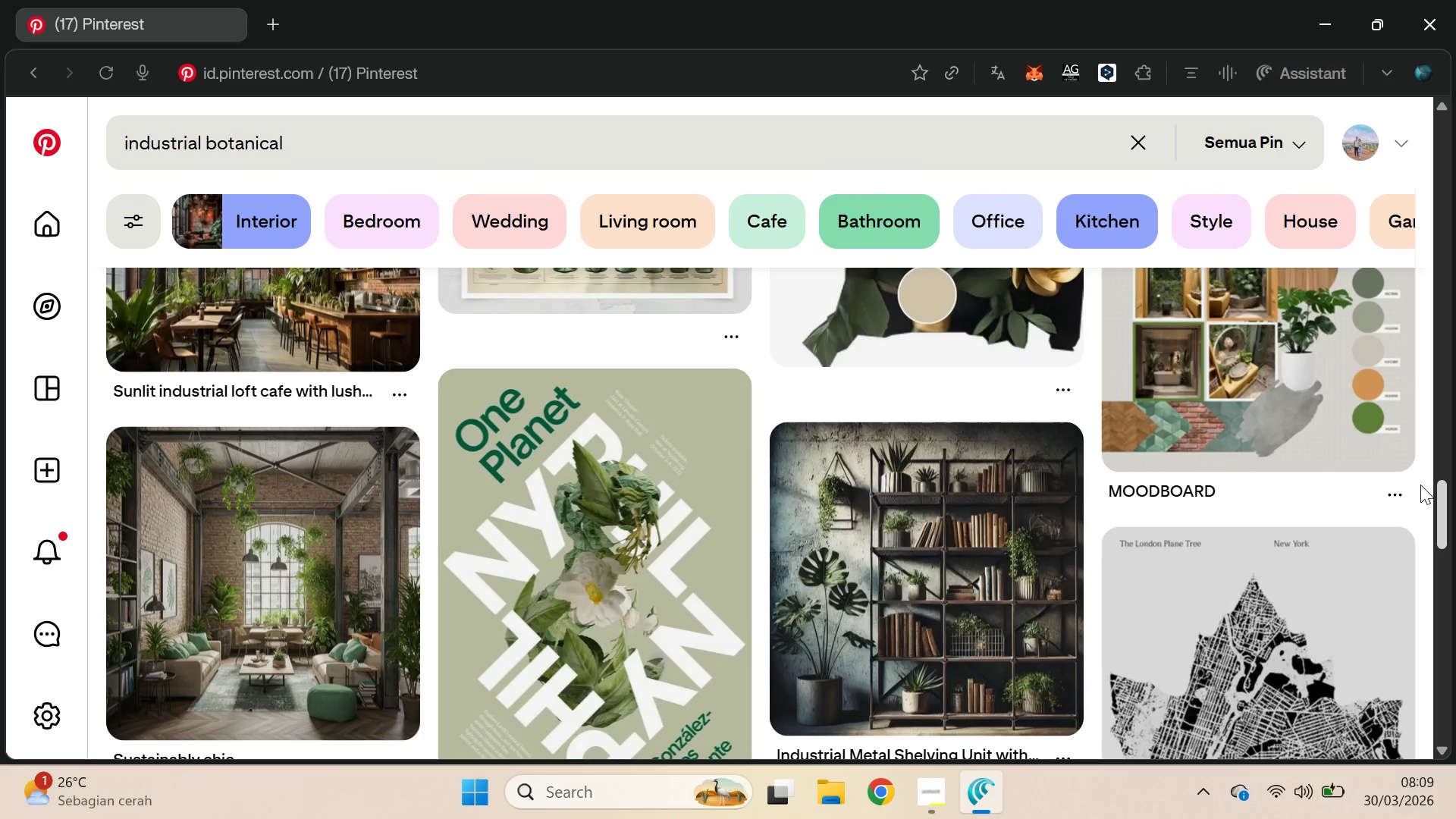 
scroll: coordinate [1421, 479], scroll_direction: up, amount: 6.0
 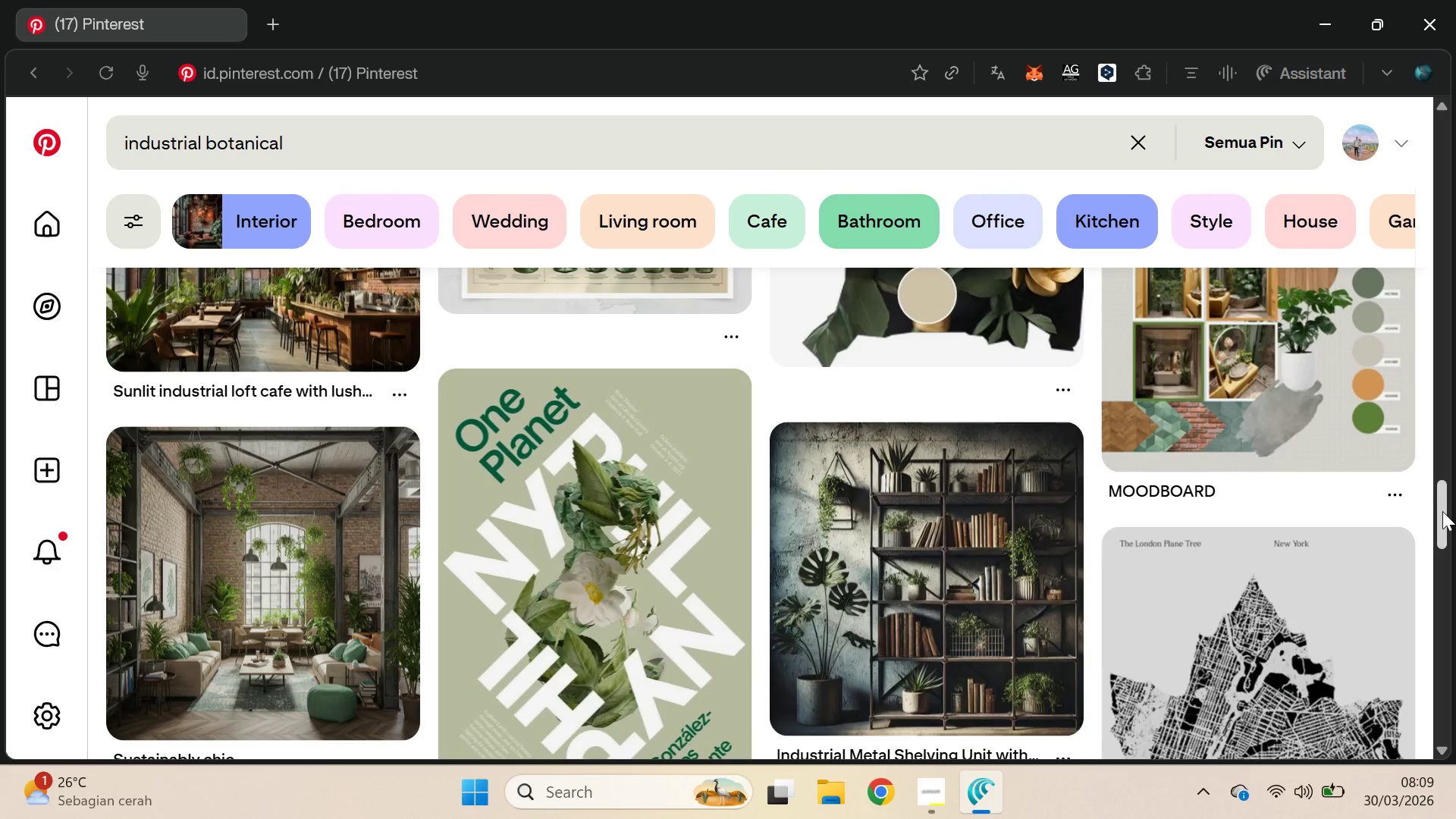 
left_click_drag(start_coordinate=[1441, 511], to_coordinate=[1443, 570])
 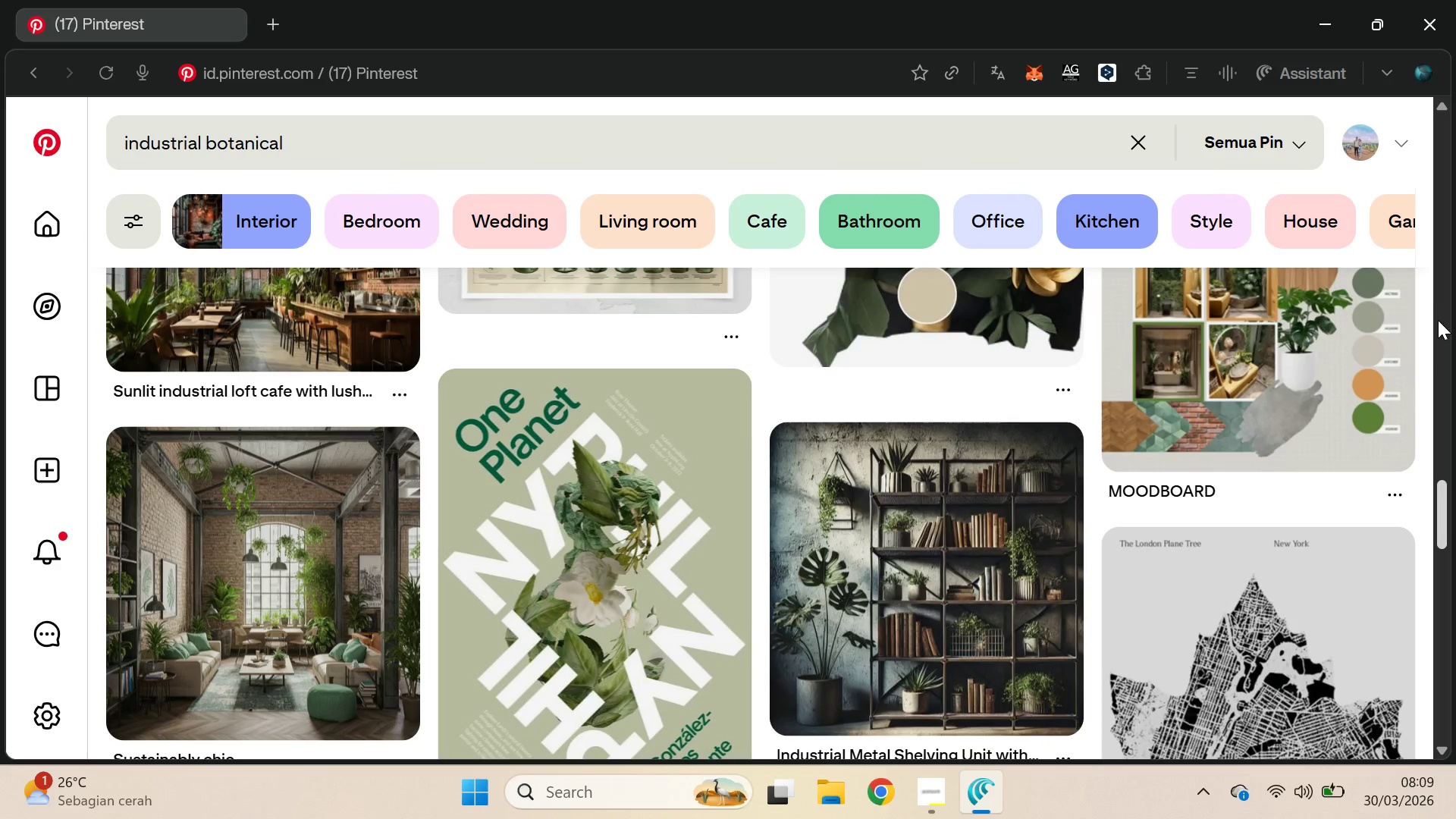 
scroll: coordinate [1210, 508], scroll_direction: none, amount: 0.0
 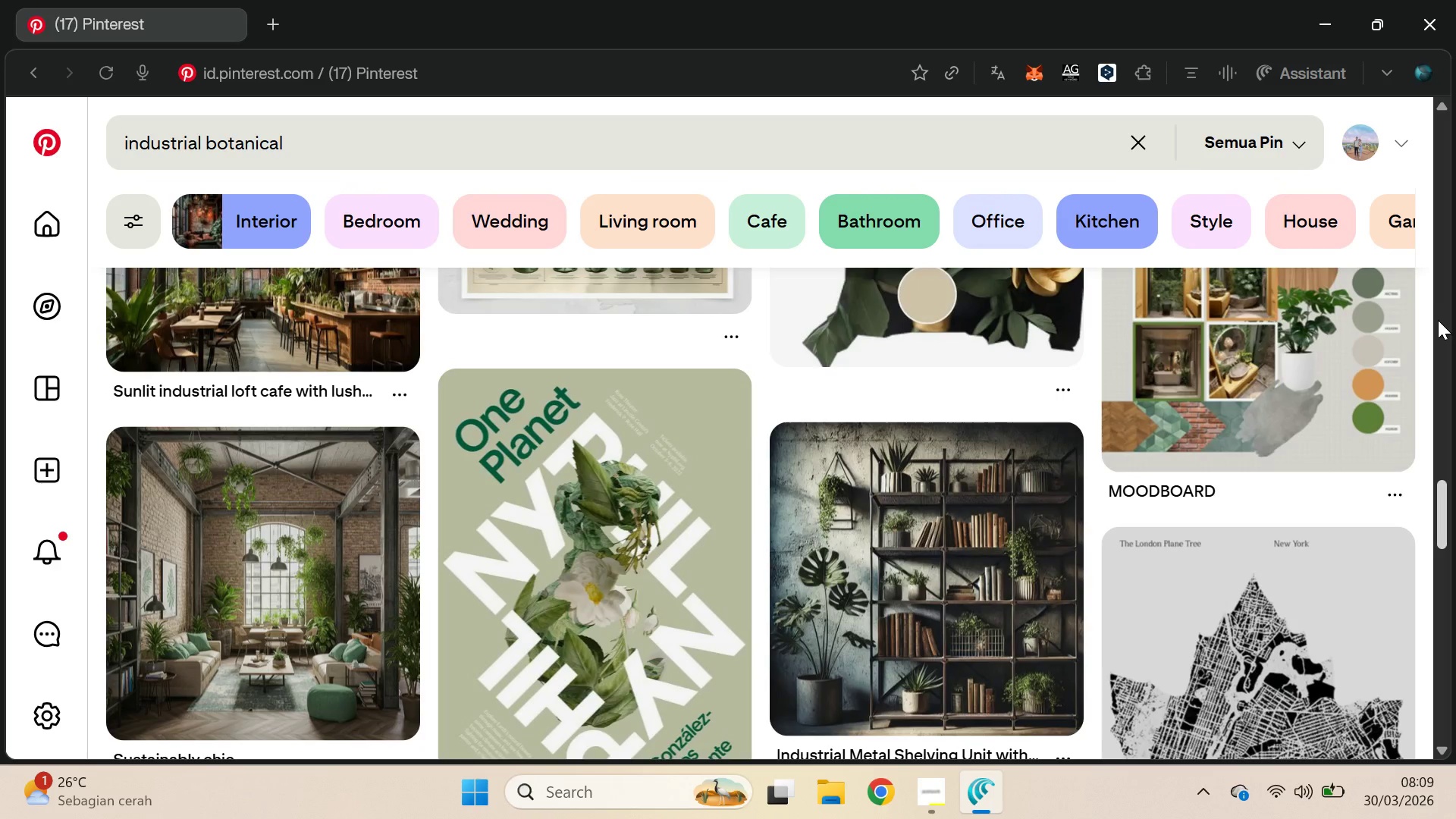 
scroll: coordinate [1265, 475], scroll_direction: up, amount: 1.0
 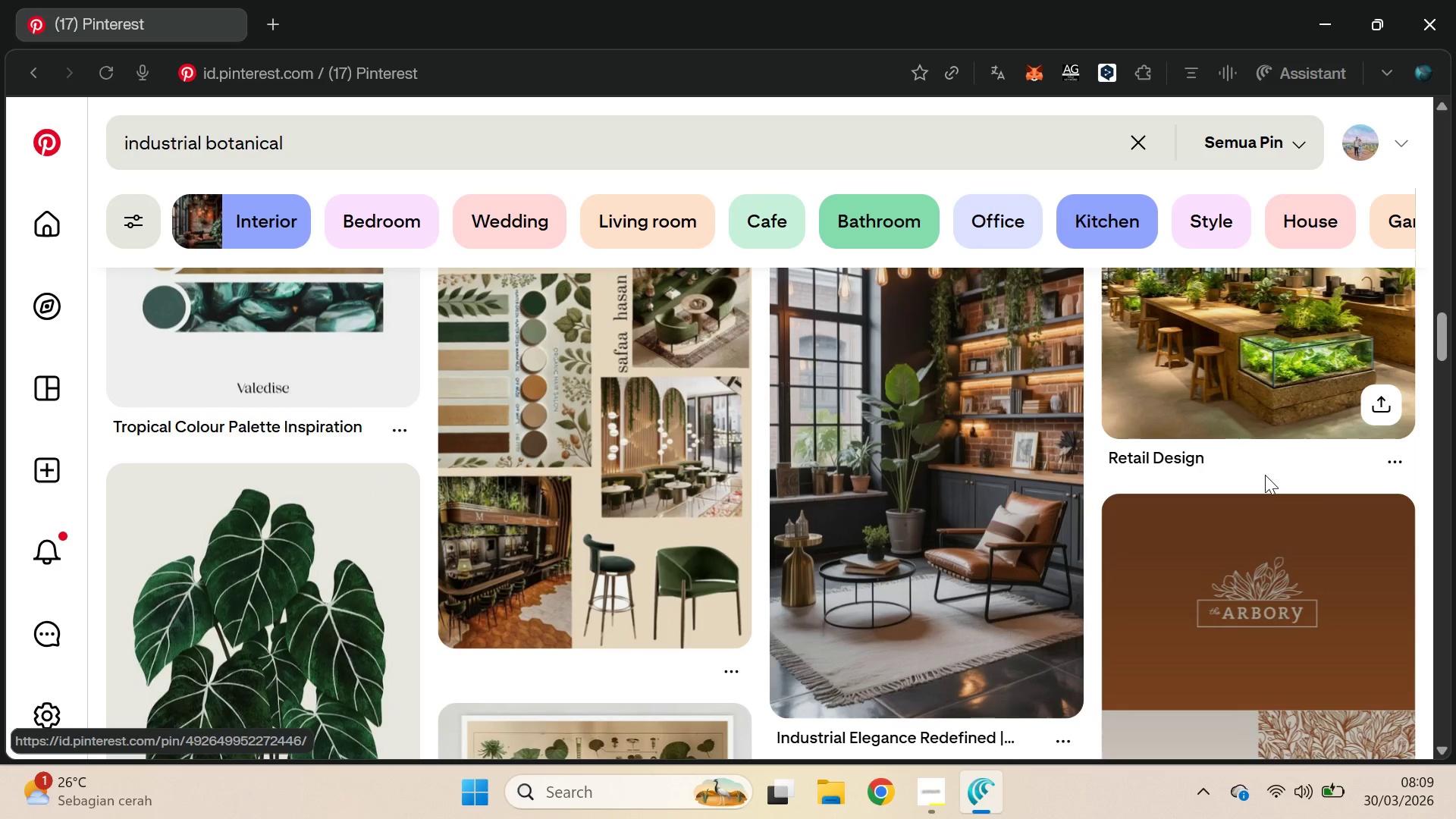 
scroll: coordinate [1337, 444], scroll_direction: down, amount: 1.0
 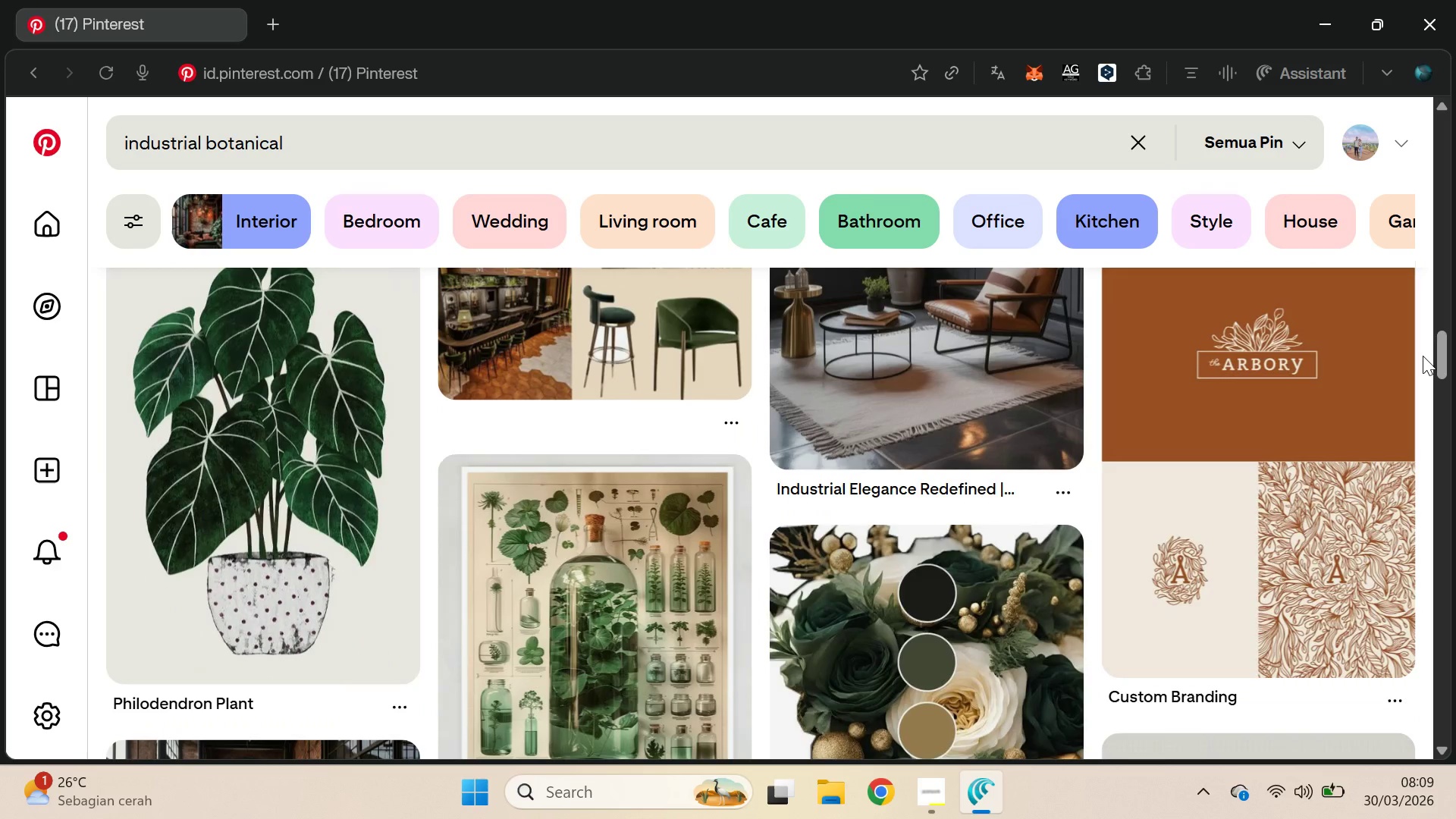 
scroll: coordinate [1426, 434], scroll_direction: up, amount: 1.0
 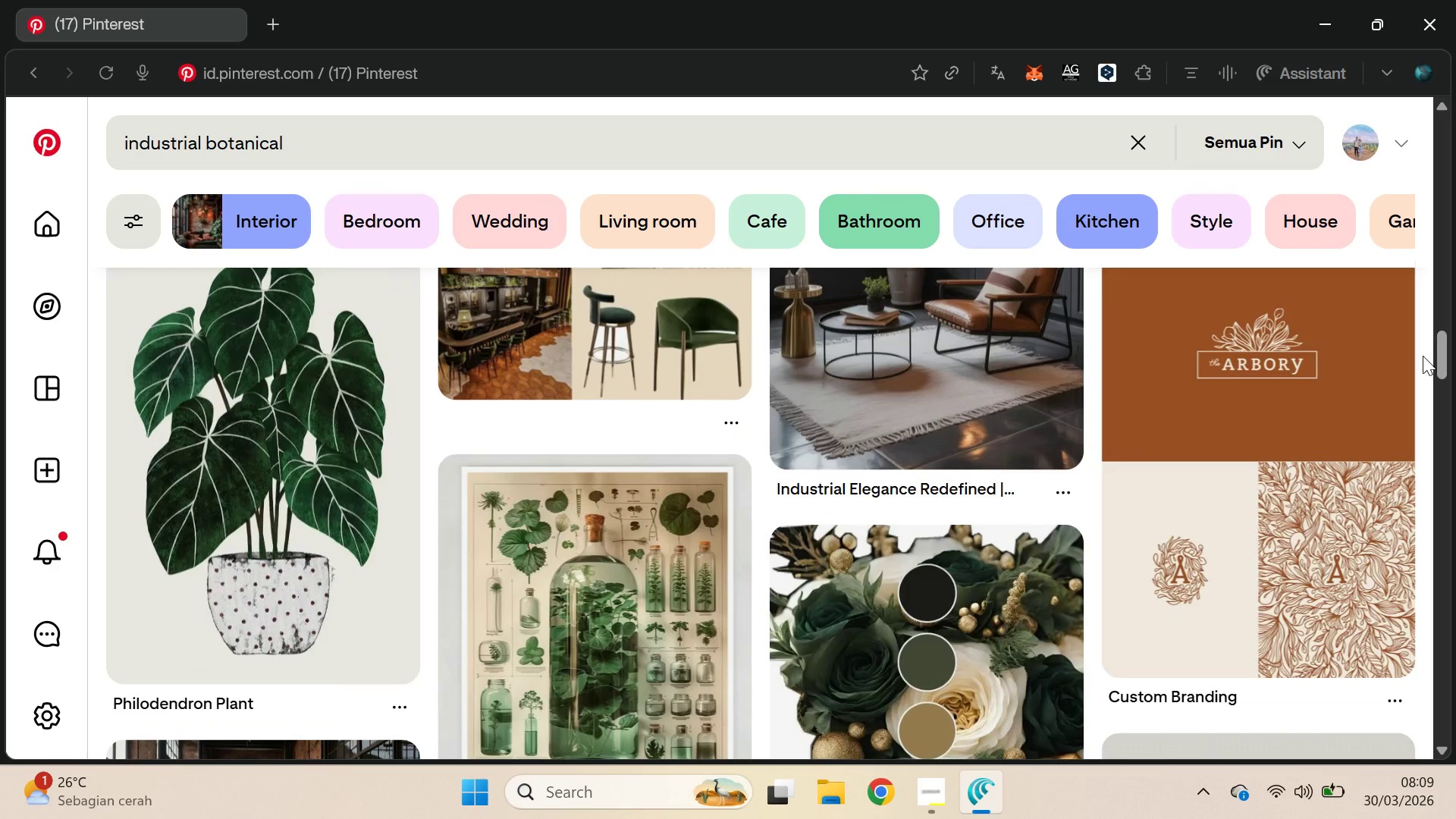 
scroll: coordinate [1418, 430], scroll_direction: down, amount: 6.0
 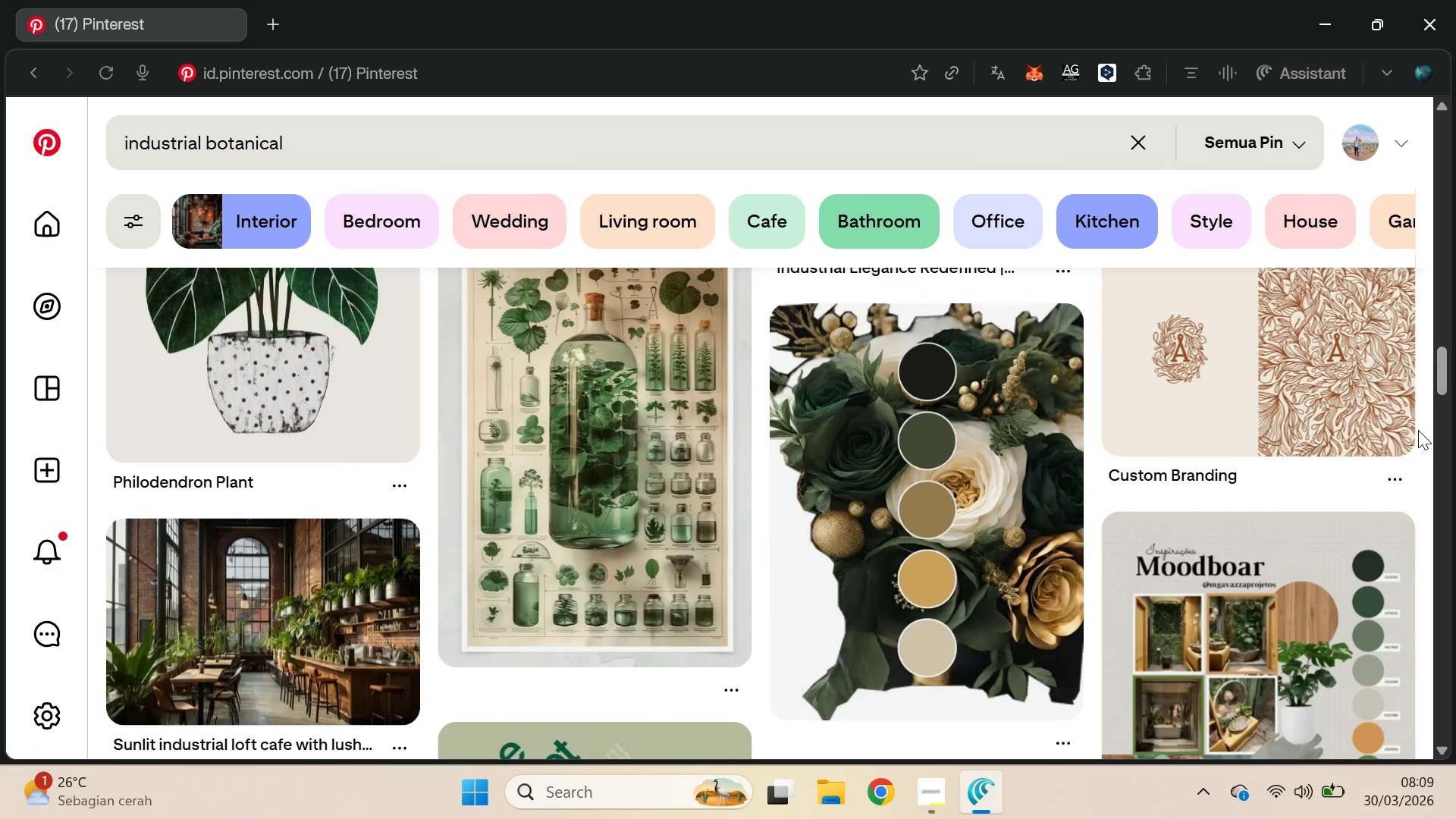 
left_click_drag(start_coordinate=[1438, 385], to_coordinate=[1455, 645])
 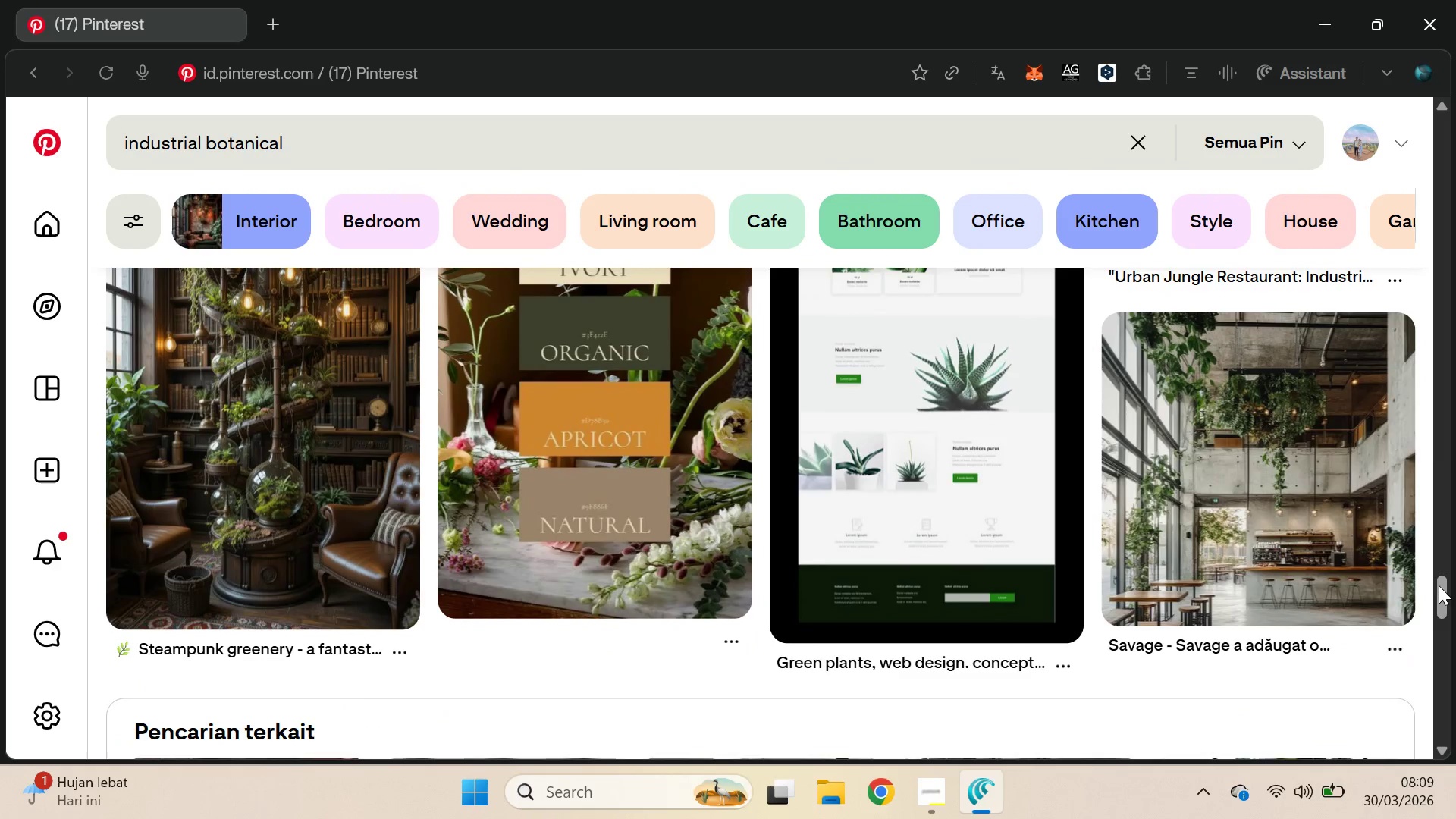 
left_click_drag(start_coordinate=[1441, 589], to_coordinate=[1441, 696])
 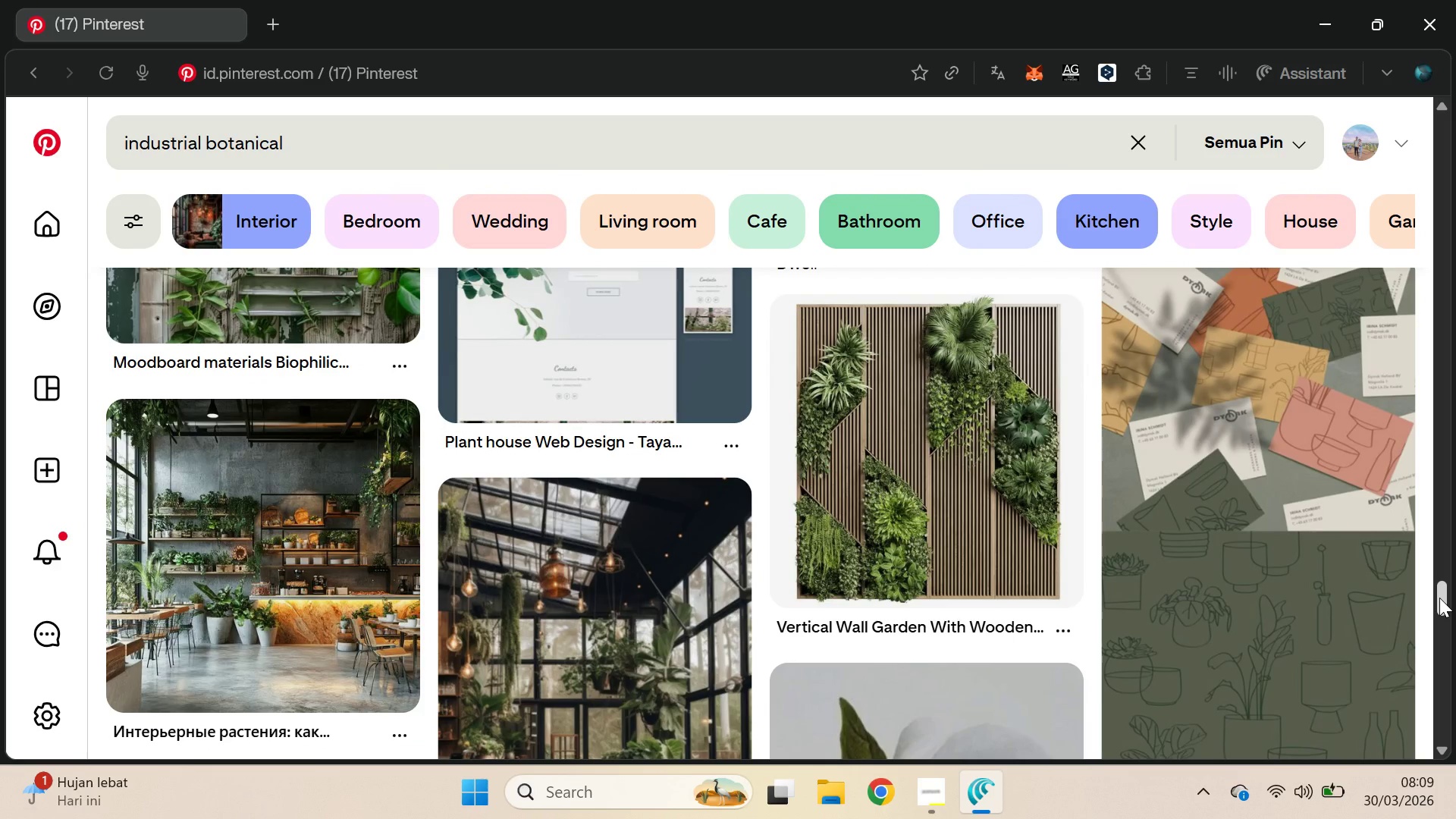 
left_click_drag(start_coordinate=[1439, 598], to_coordinate=[1455, 691])
 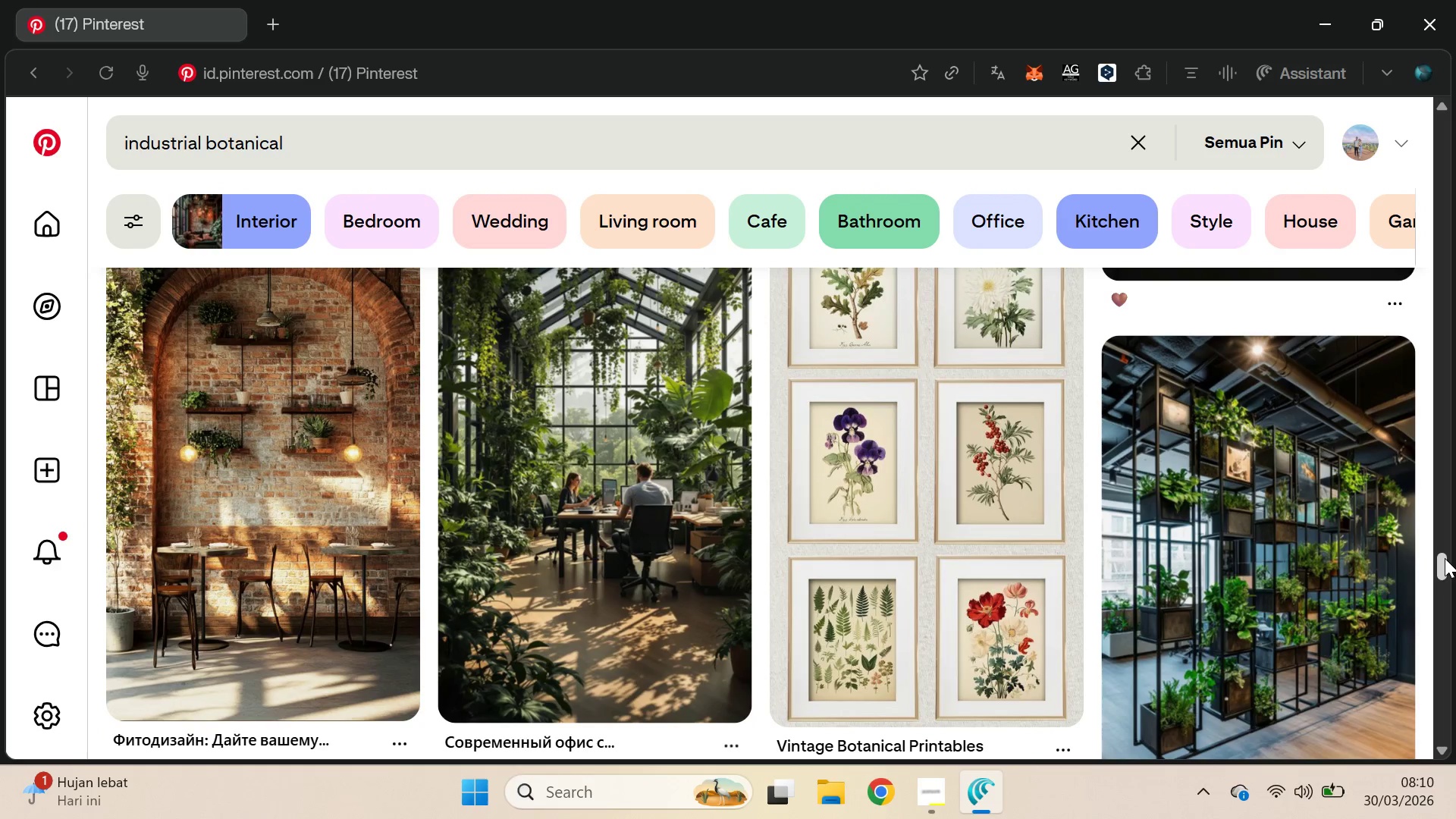 
left_click_drag(start_coordinate=[1445, 566], to_coordinate=[1451, 655])
 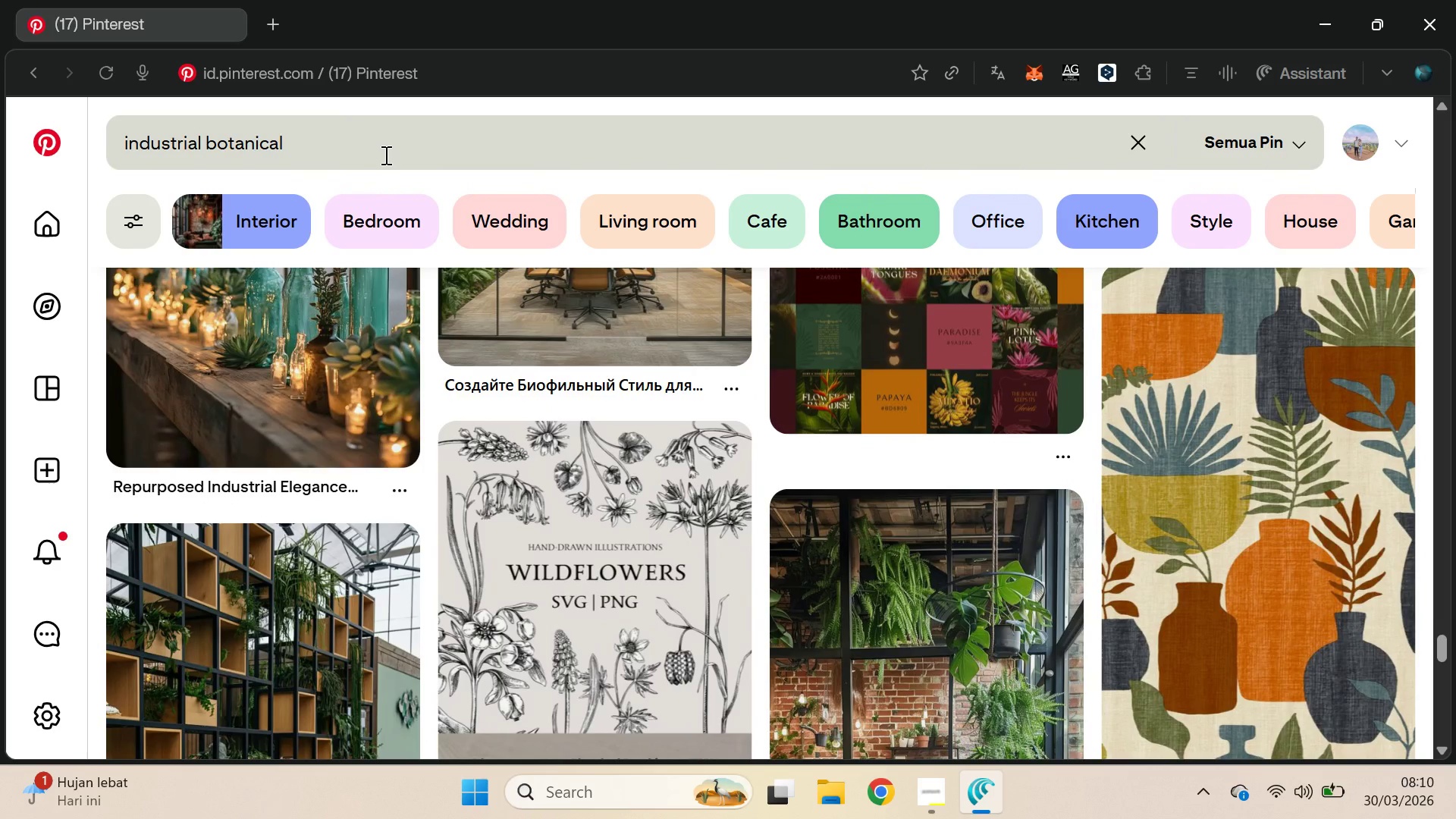 
double_click([384, 155])
 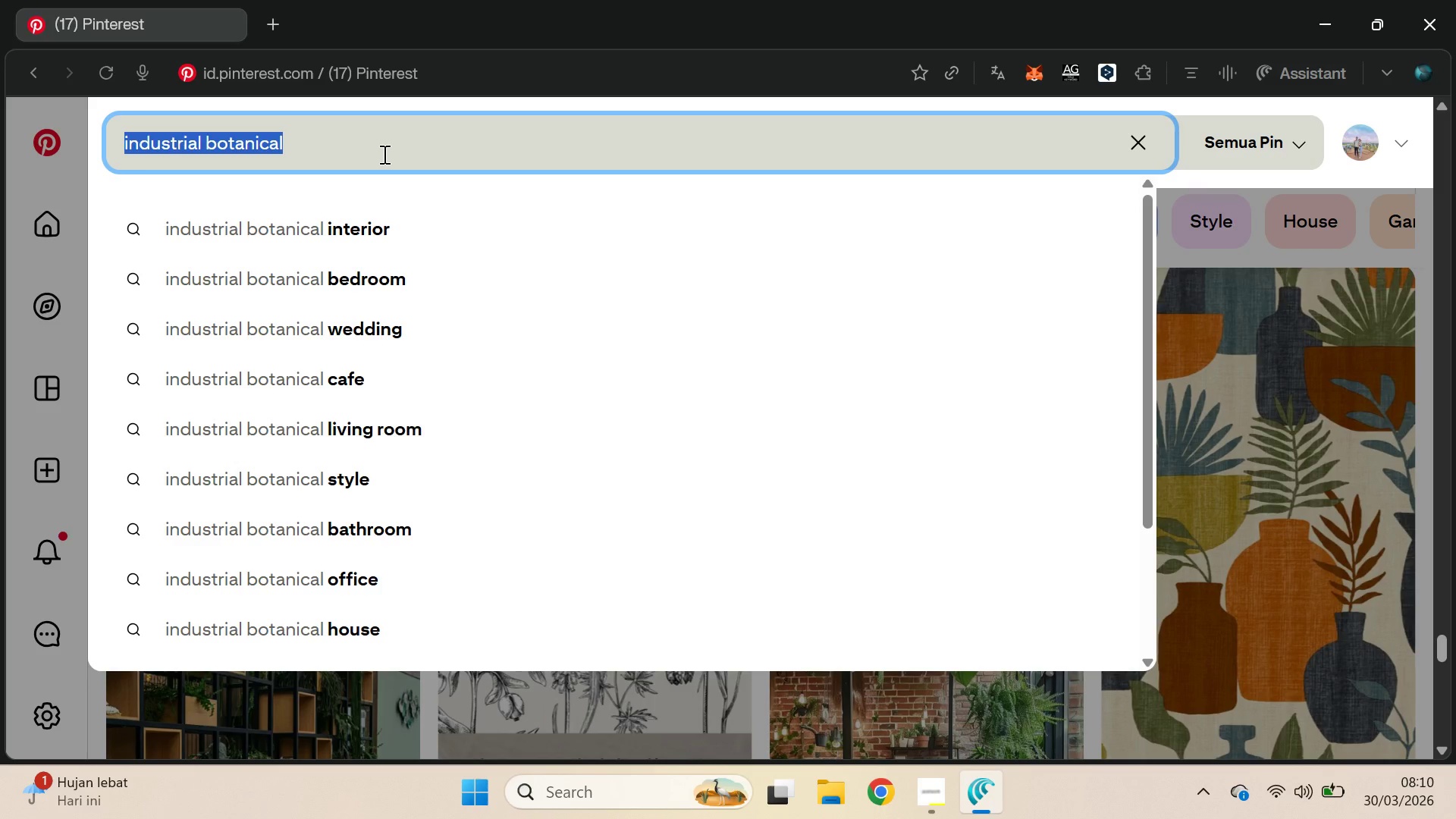 
type(iron logo)
 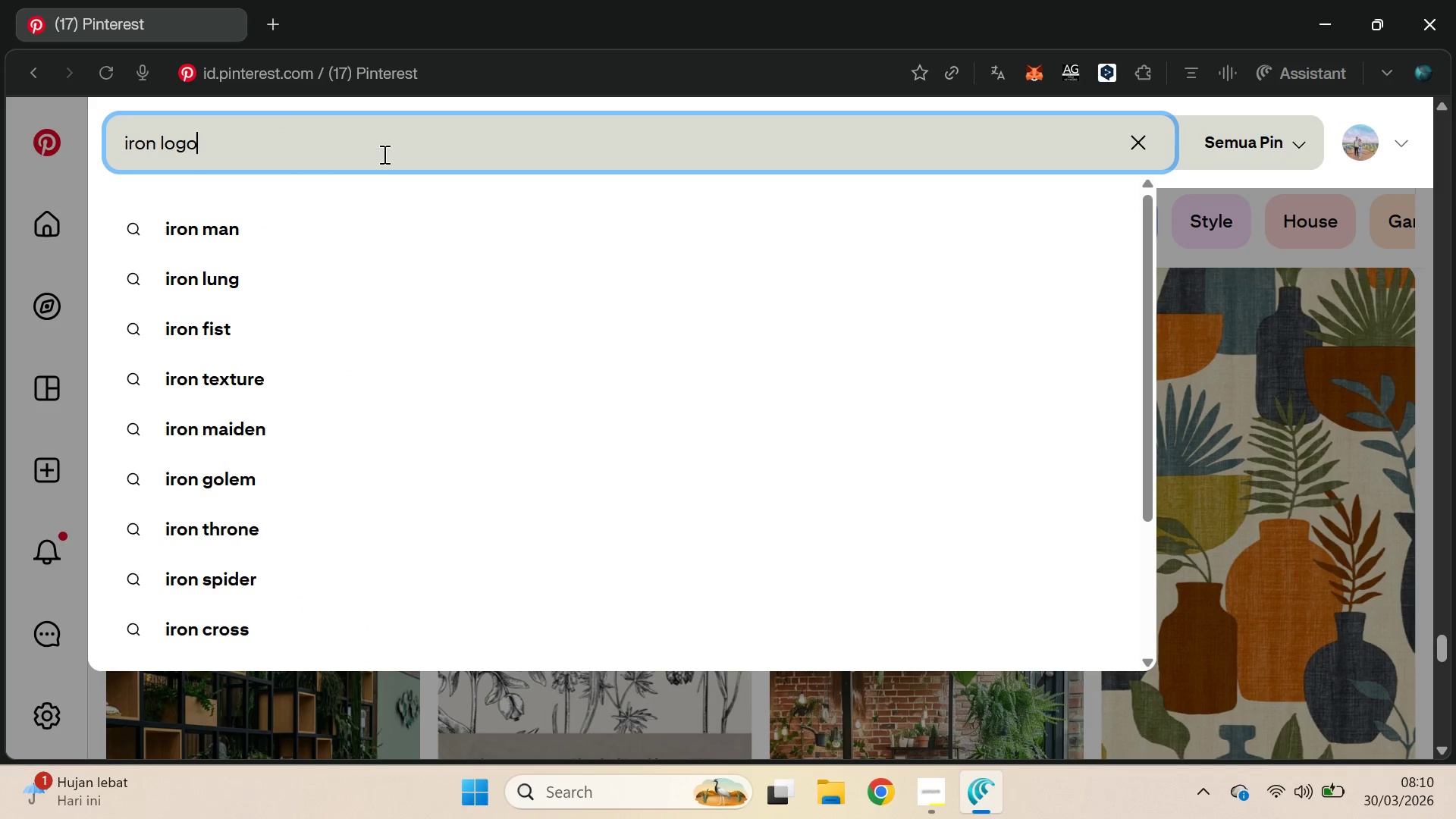 
key(Enter)
 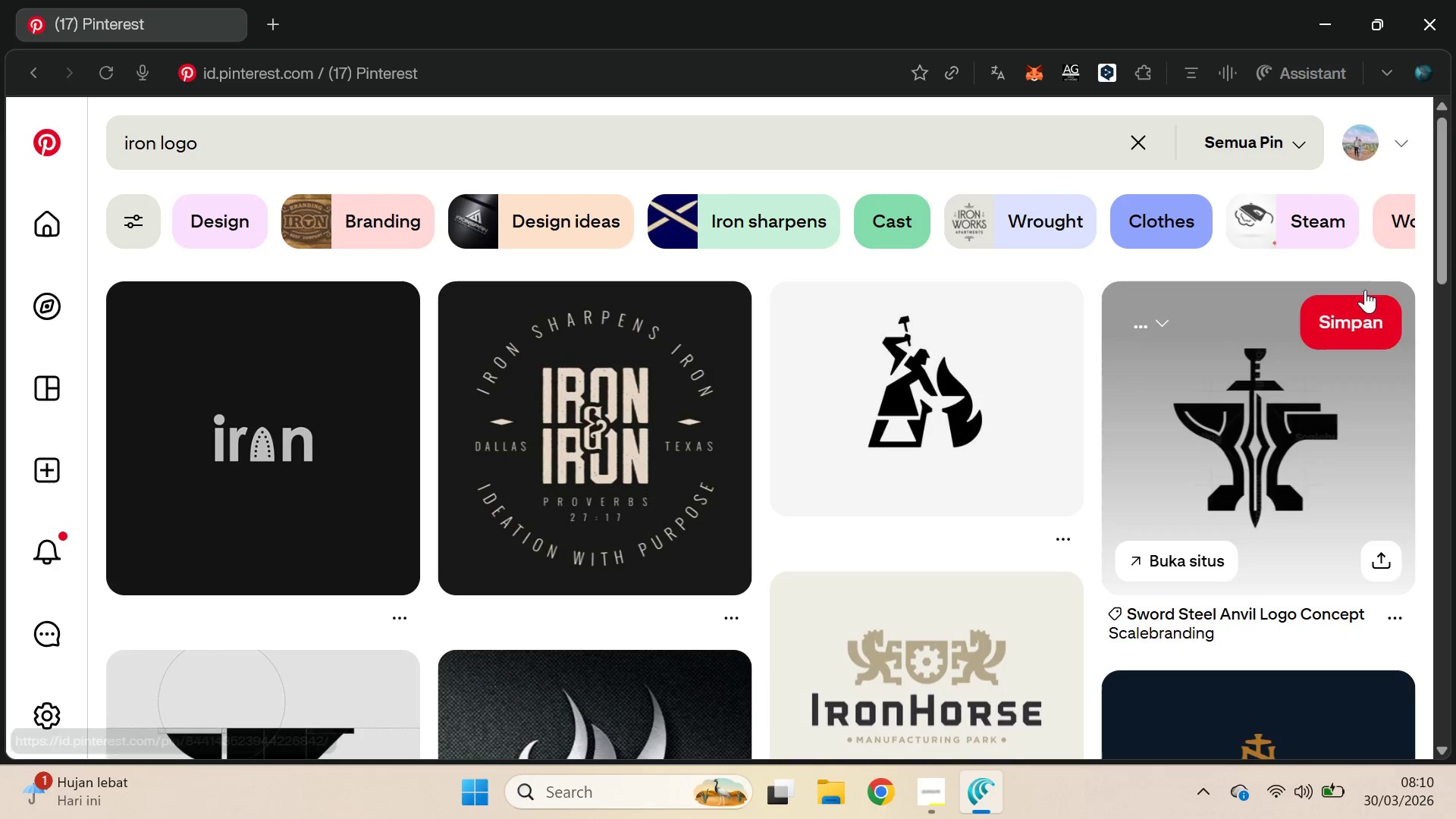 
left_click_drag(start_coordinate=[1442, 166], to_coordinate=[1439, 299])
 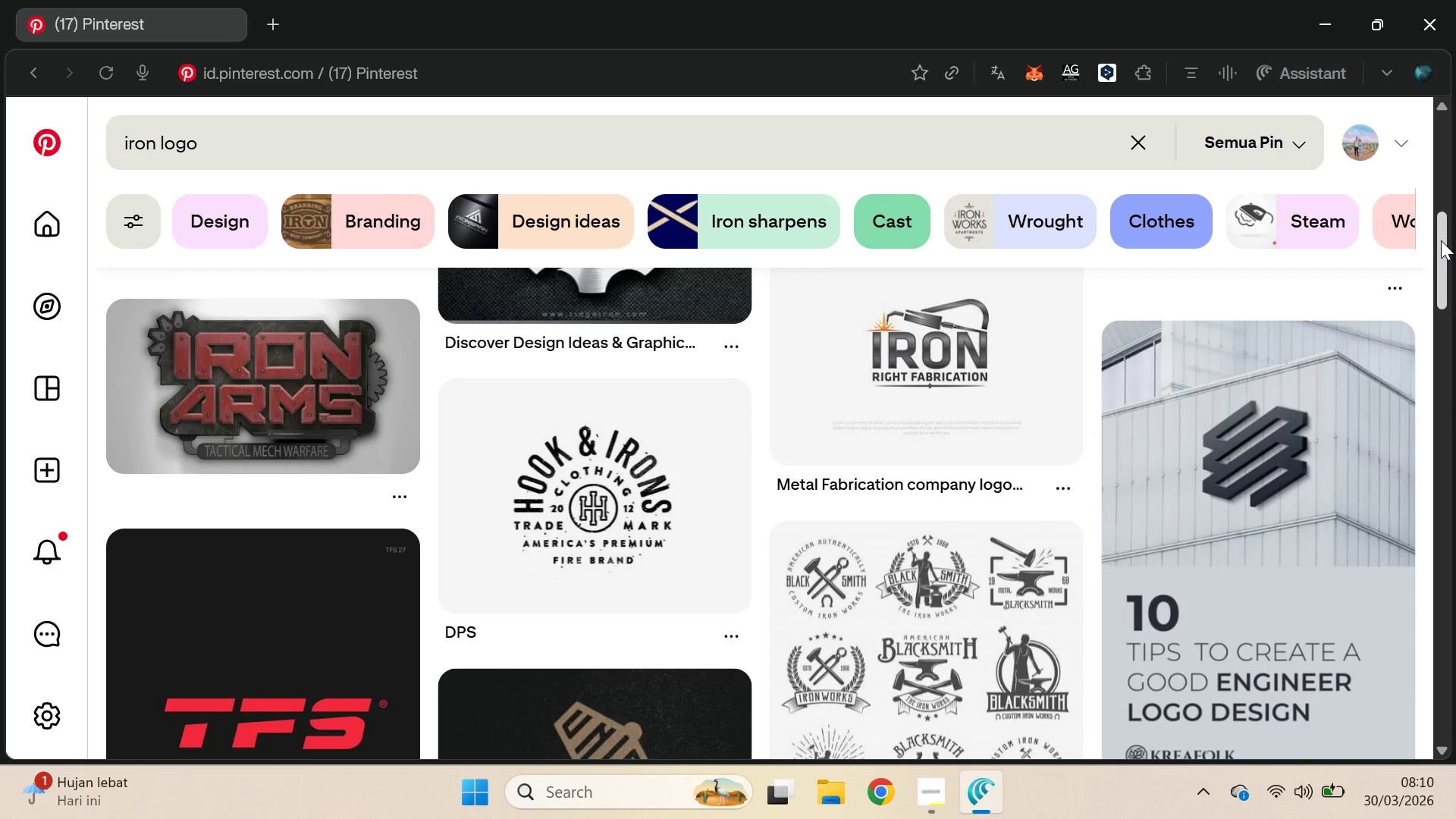 
left_click_drag(start_coordinate=[1441, 240], to_coordinate=[1455, 268])
 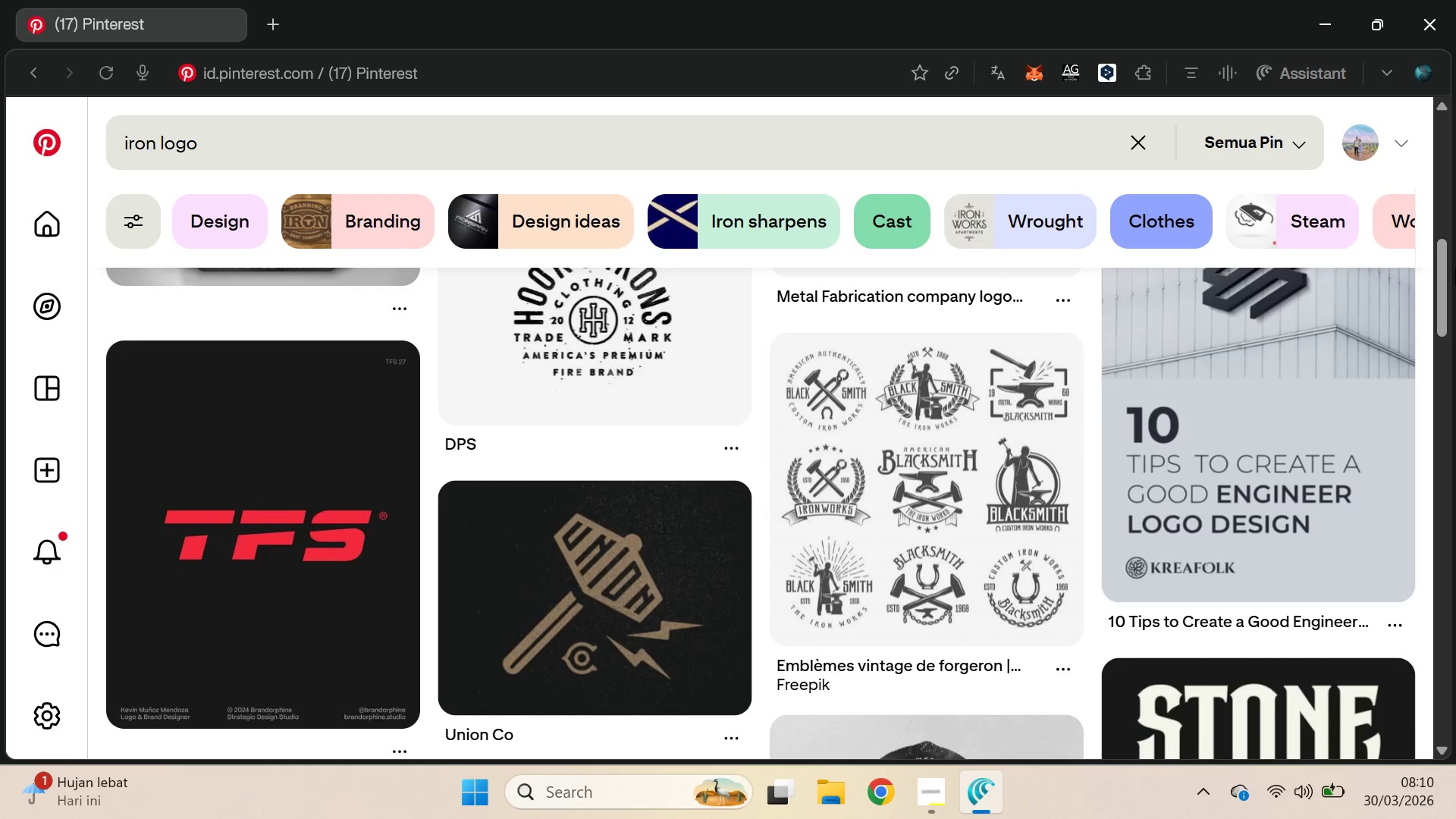 
key(Alt+AltLeft)
 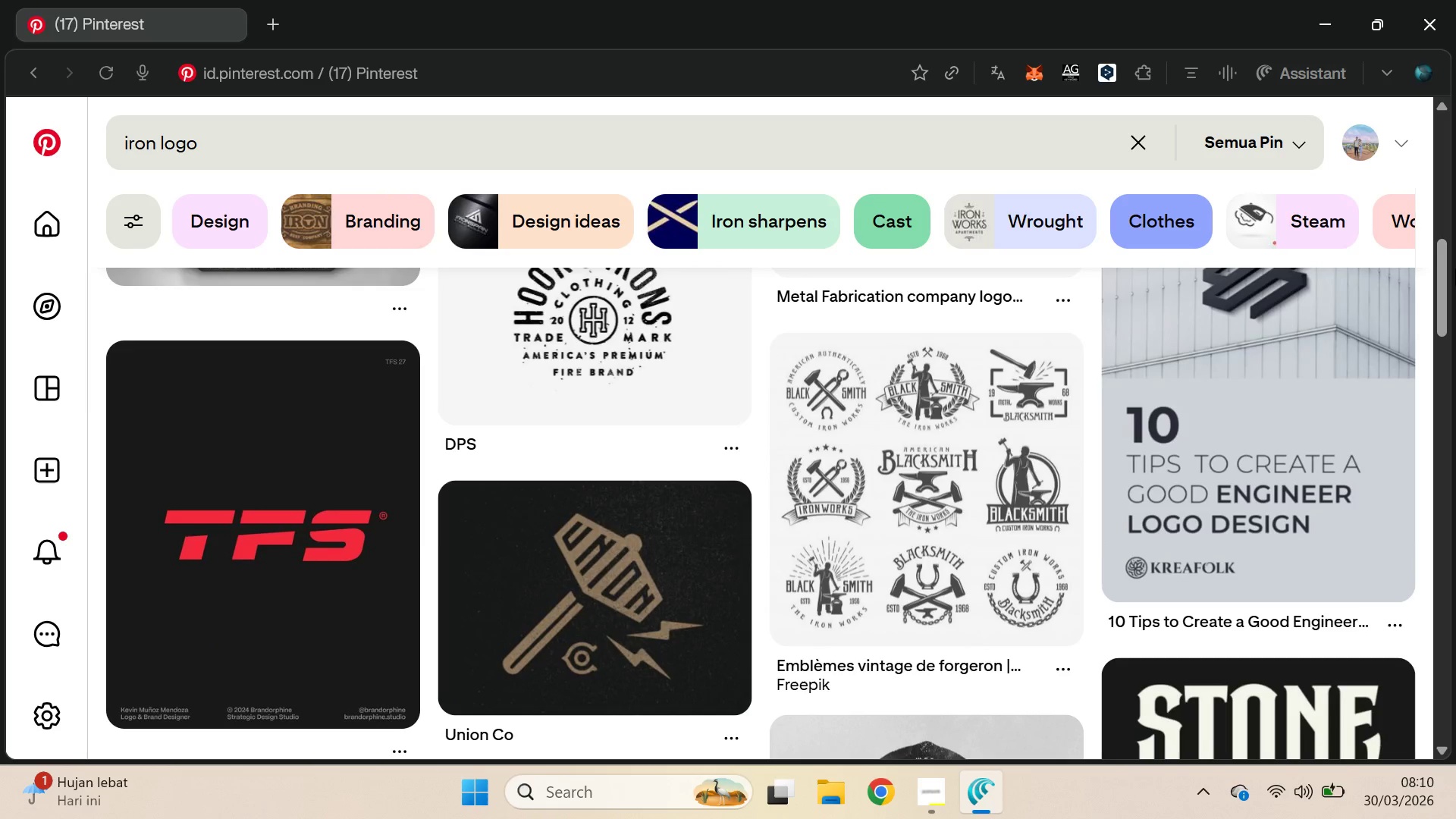 
key(Alt+Tab)